 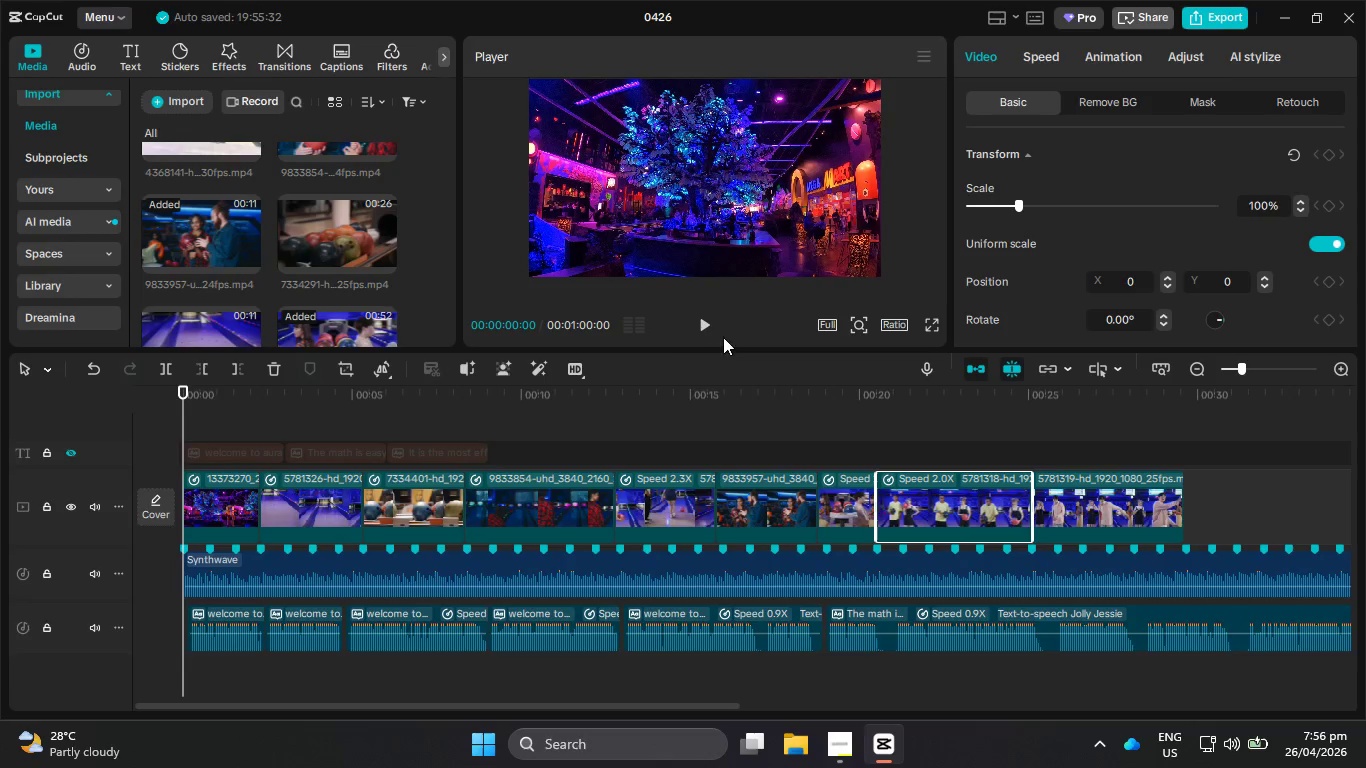 
left_click([698, 324])
 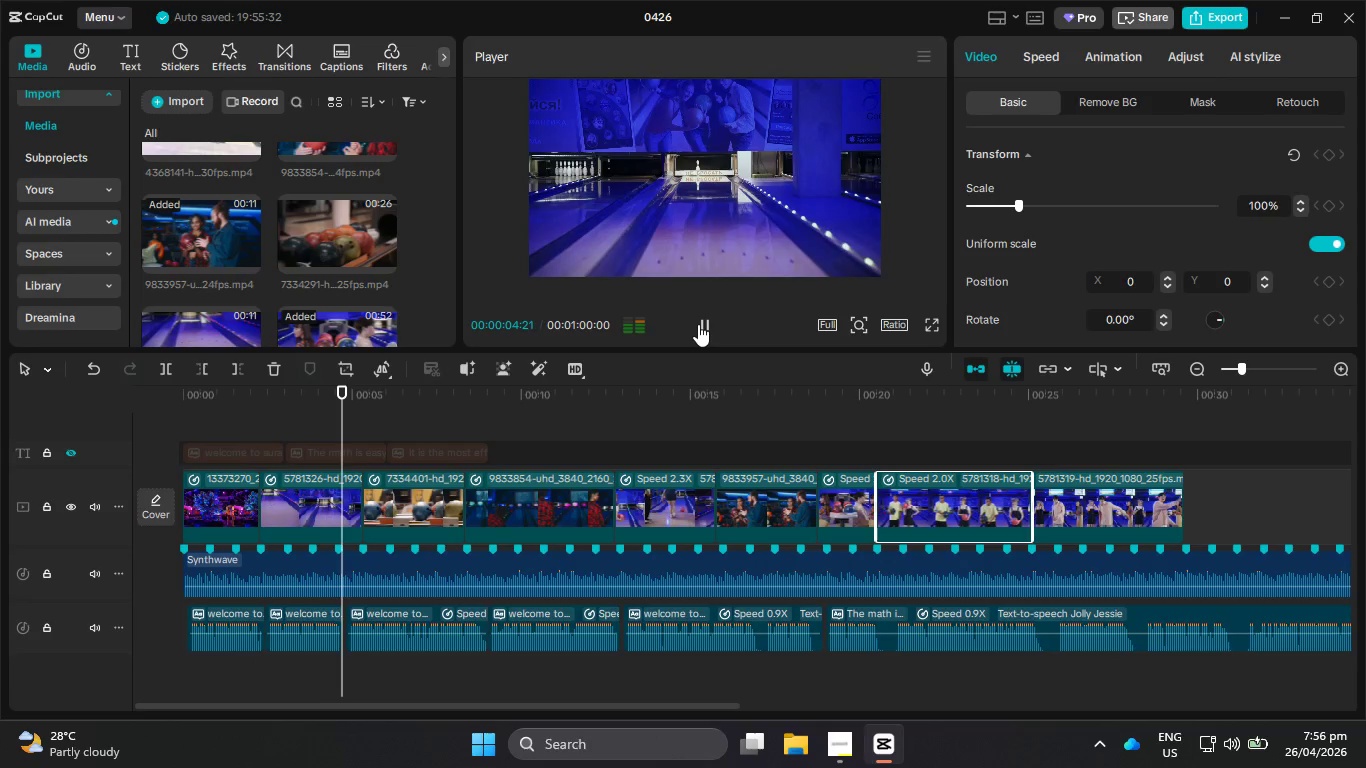 
wait(9.97)
 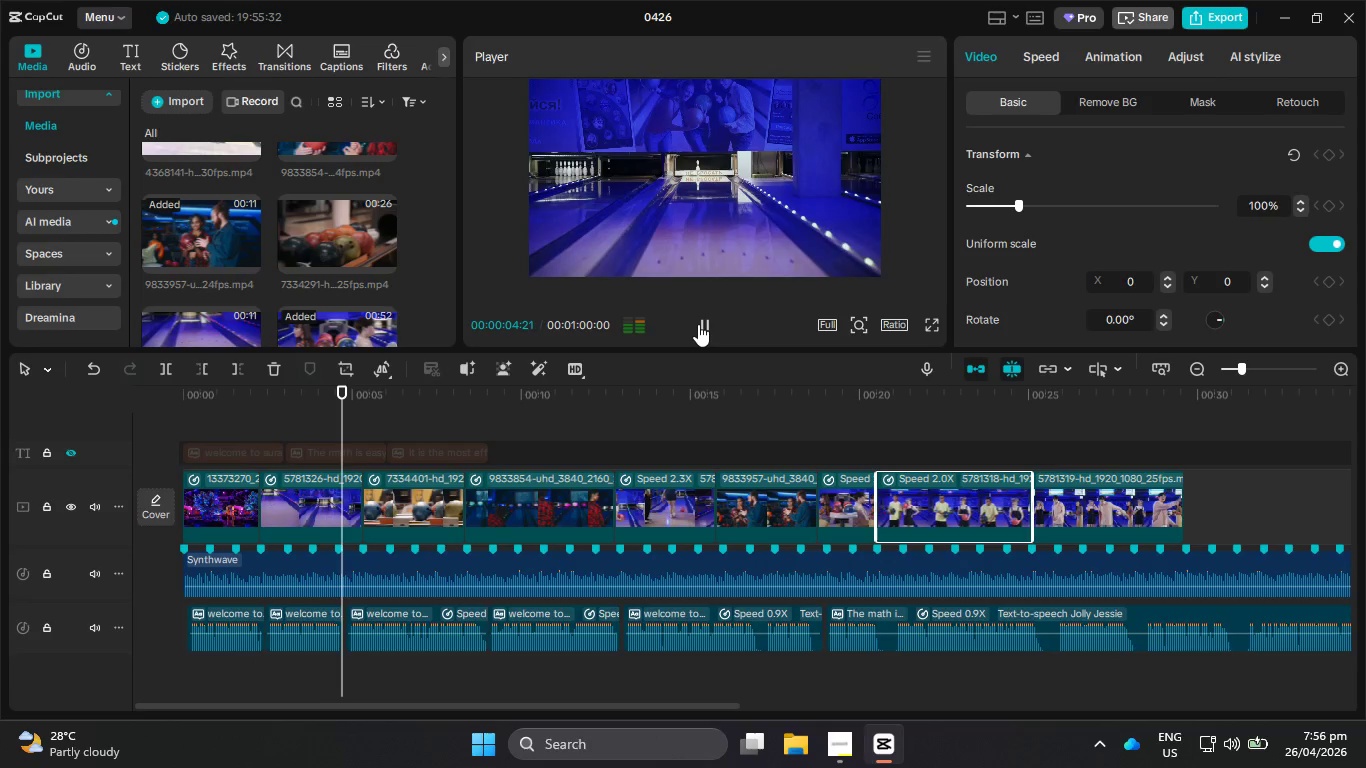 
left_click_drag(start_coordinate=[519, 709], to_coordinate=[794, 684])
 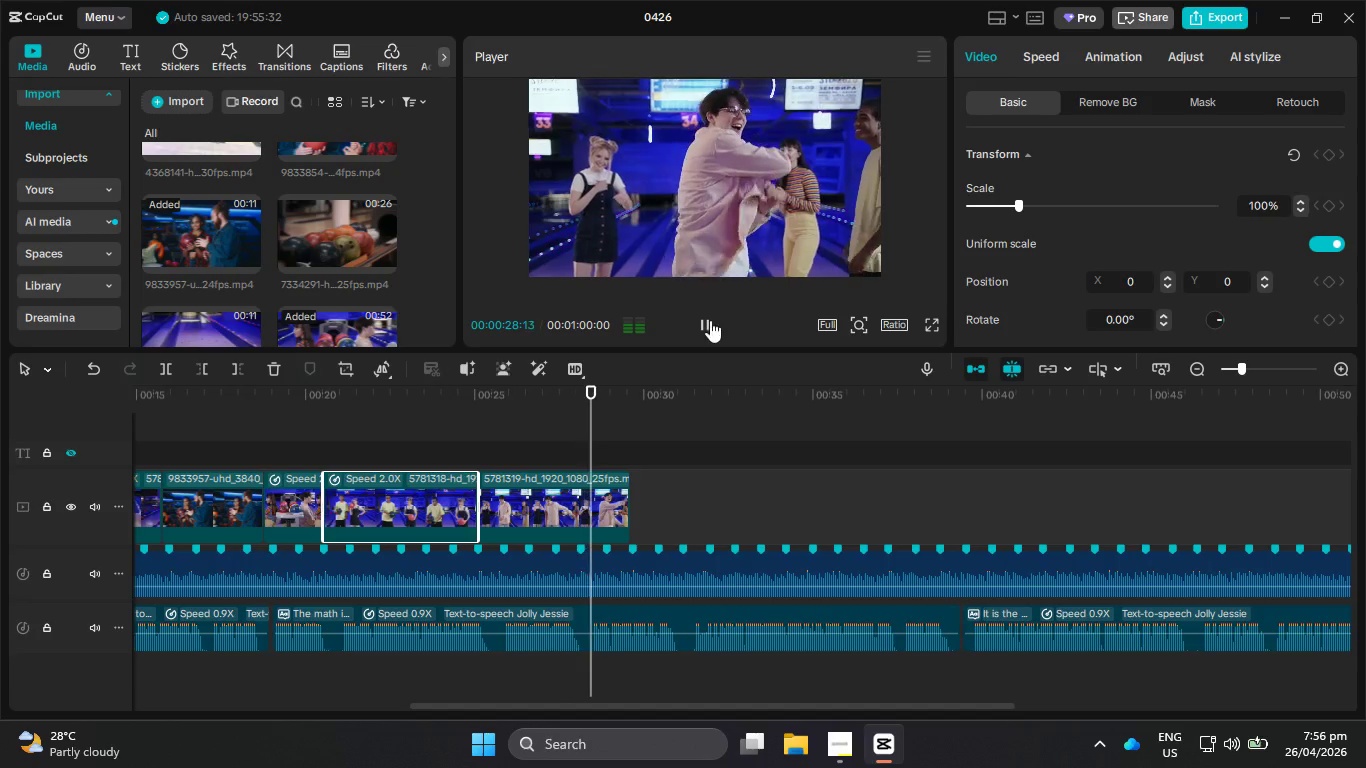 
left_click([710, 321])
 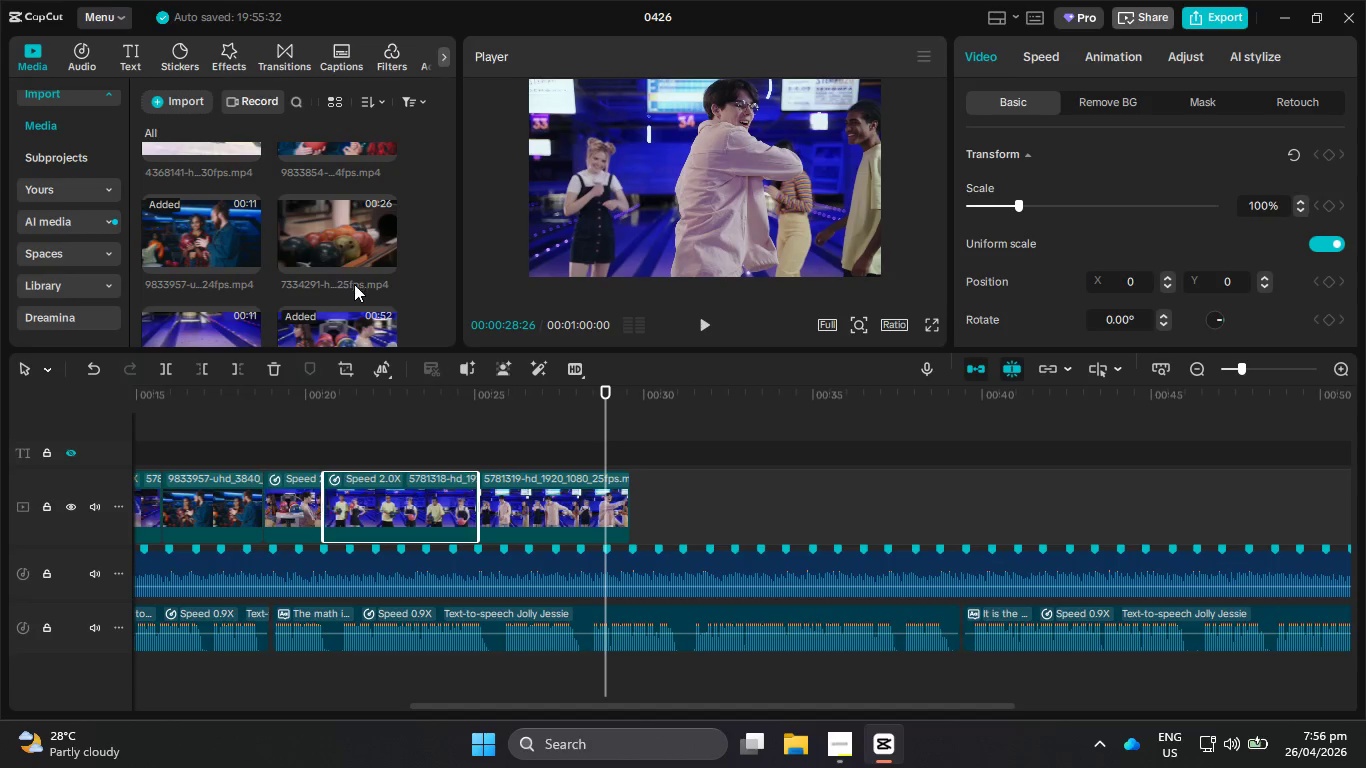 
scroll: coordinate [355, 285], scroll_direction: up, amount: 2.0
 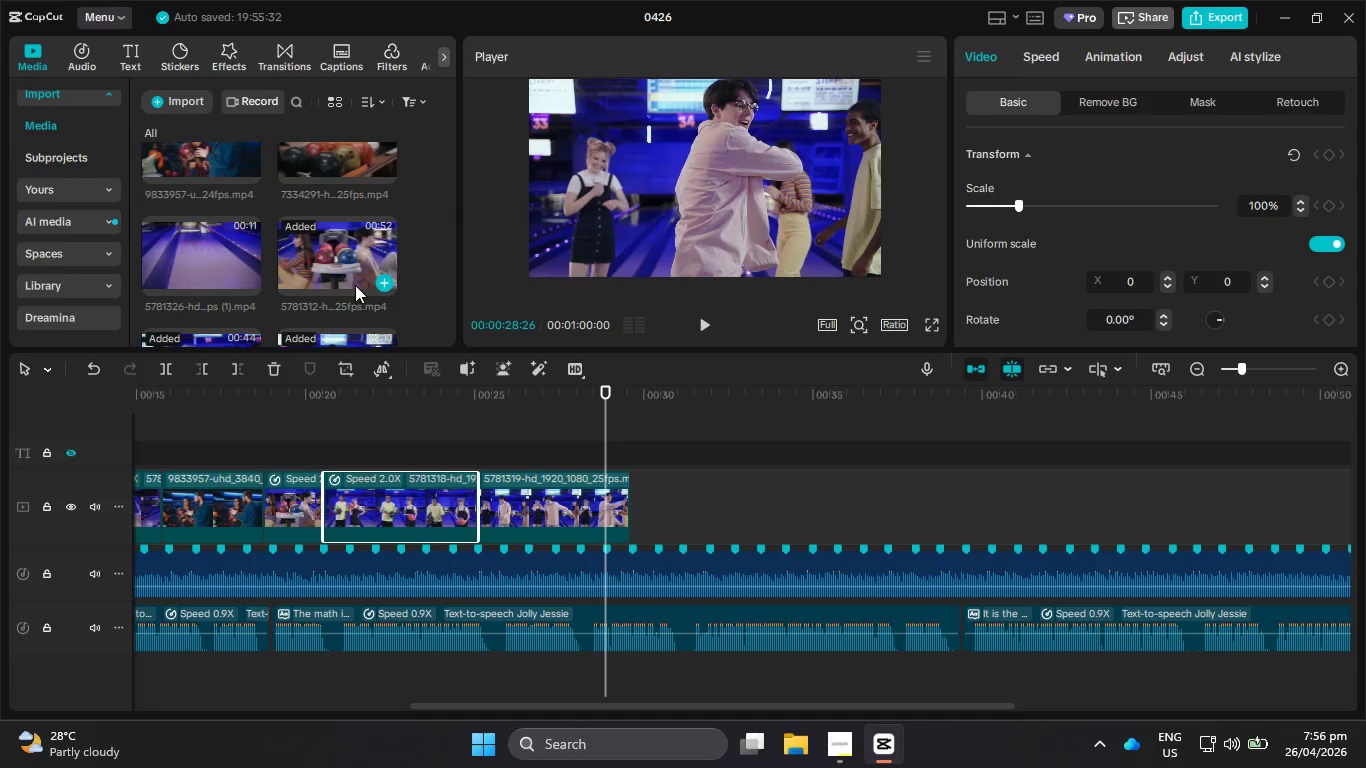 
scroll: coordinate [355, 285], scroll_direction: down, amount: 1.0
 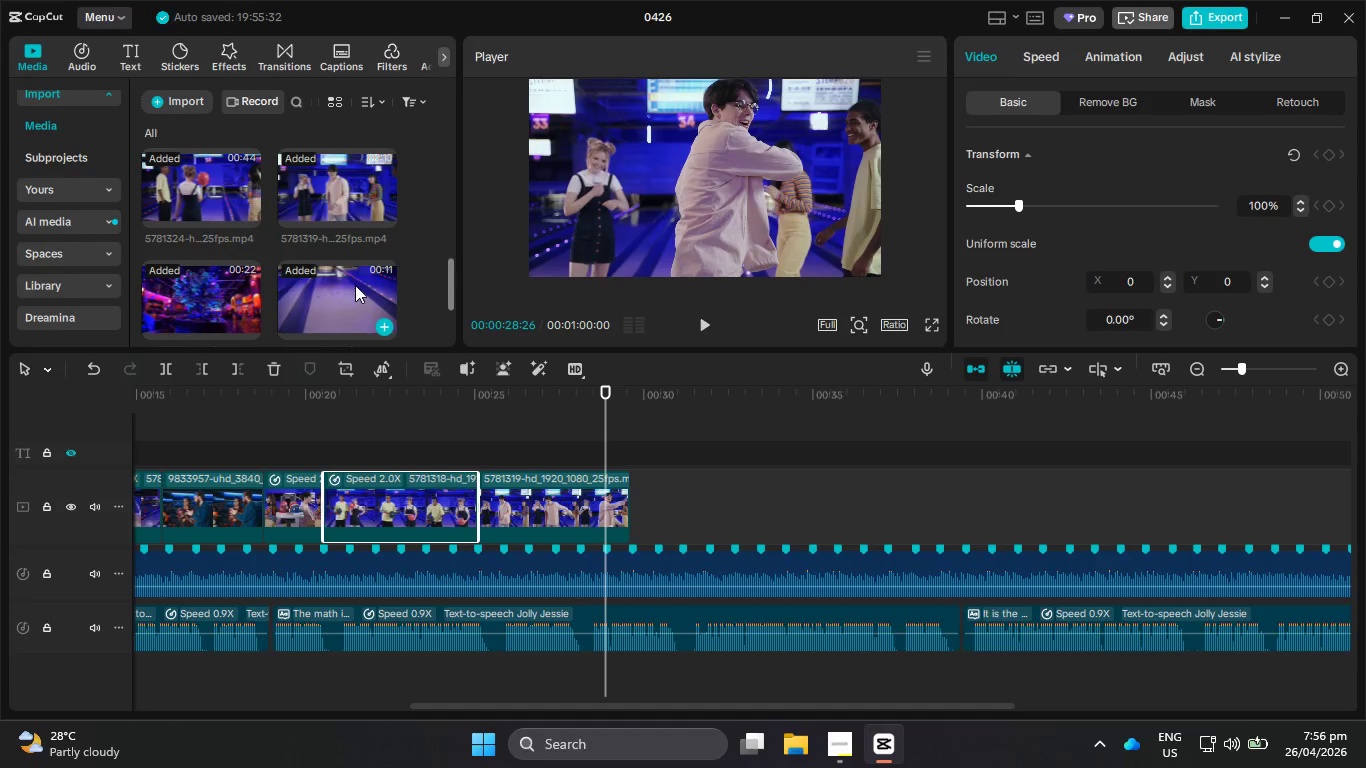 
scroll: coordinate [355, 285], scroll_direction: up, amount: 2.0
 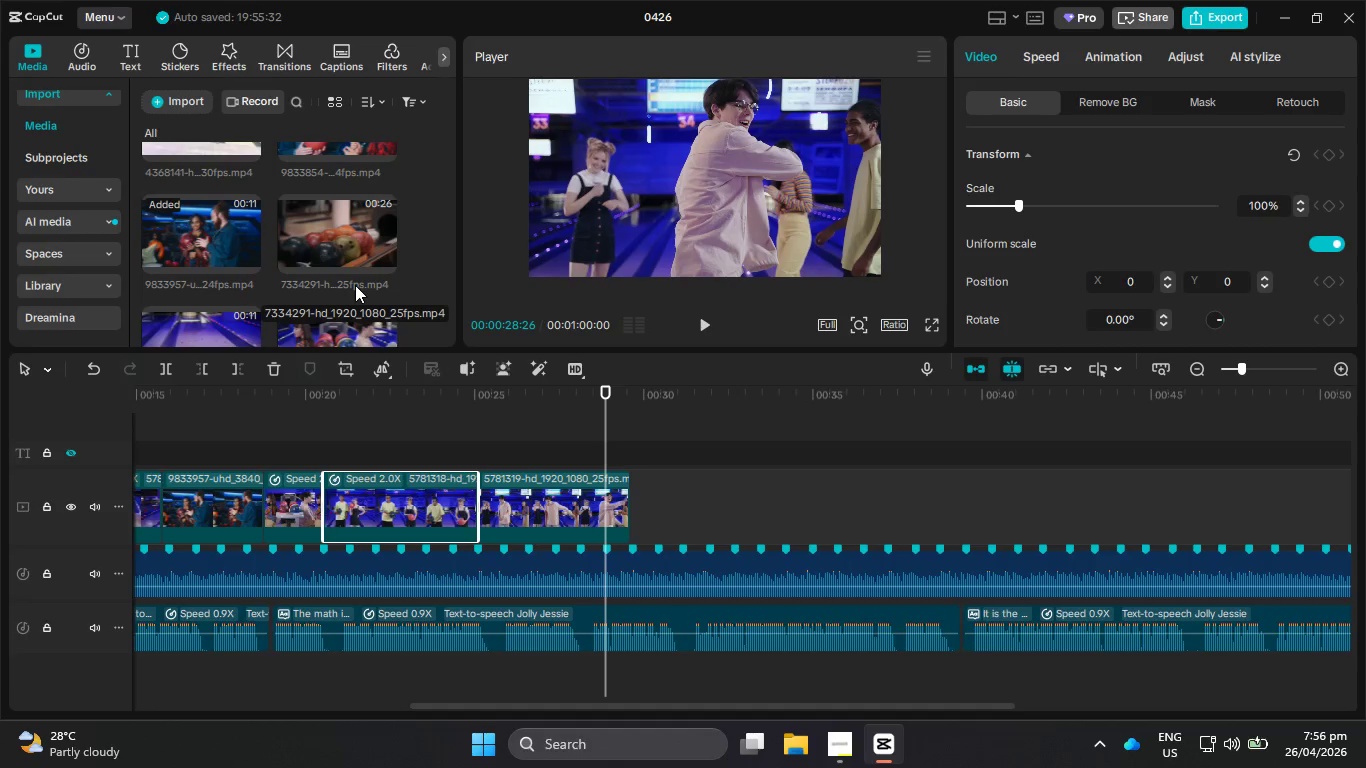 
mouse_move([384, 228])
 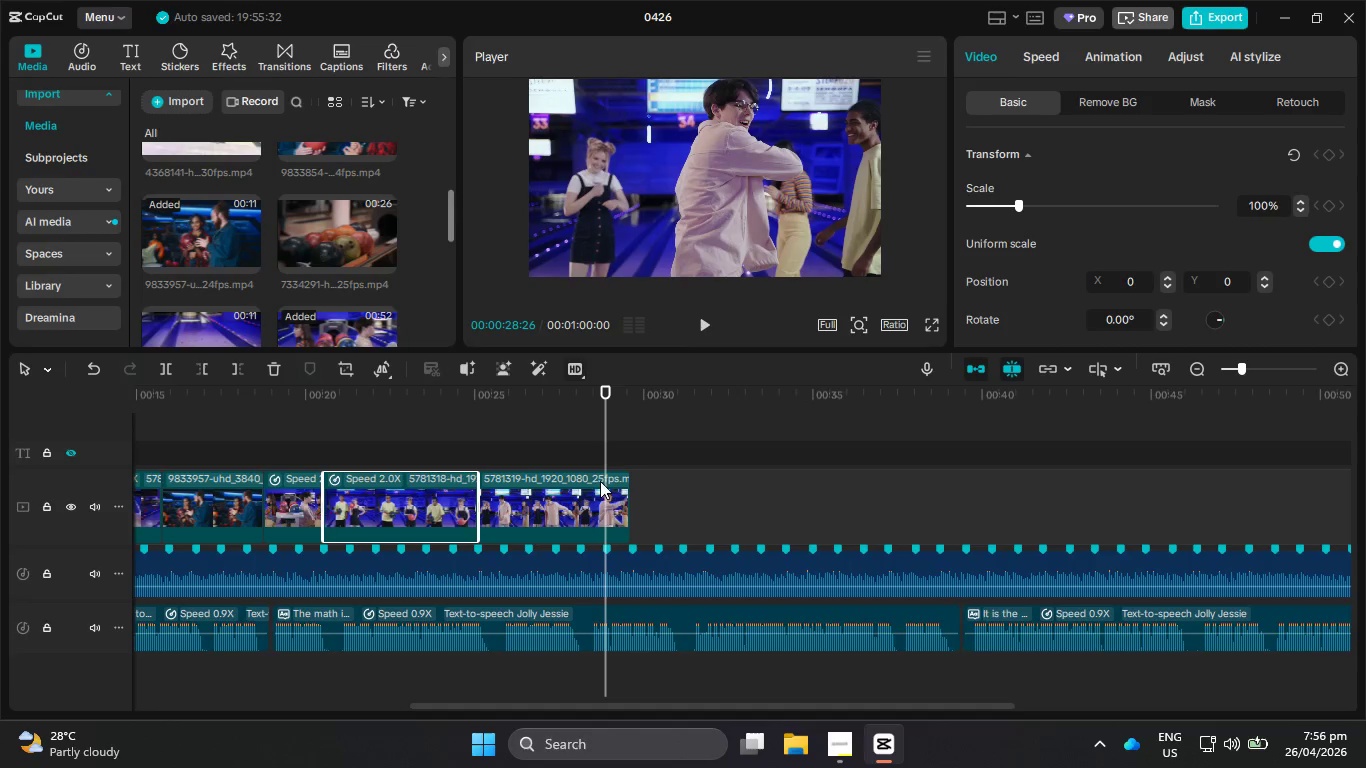 
left_click([606, 507])
 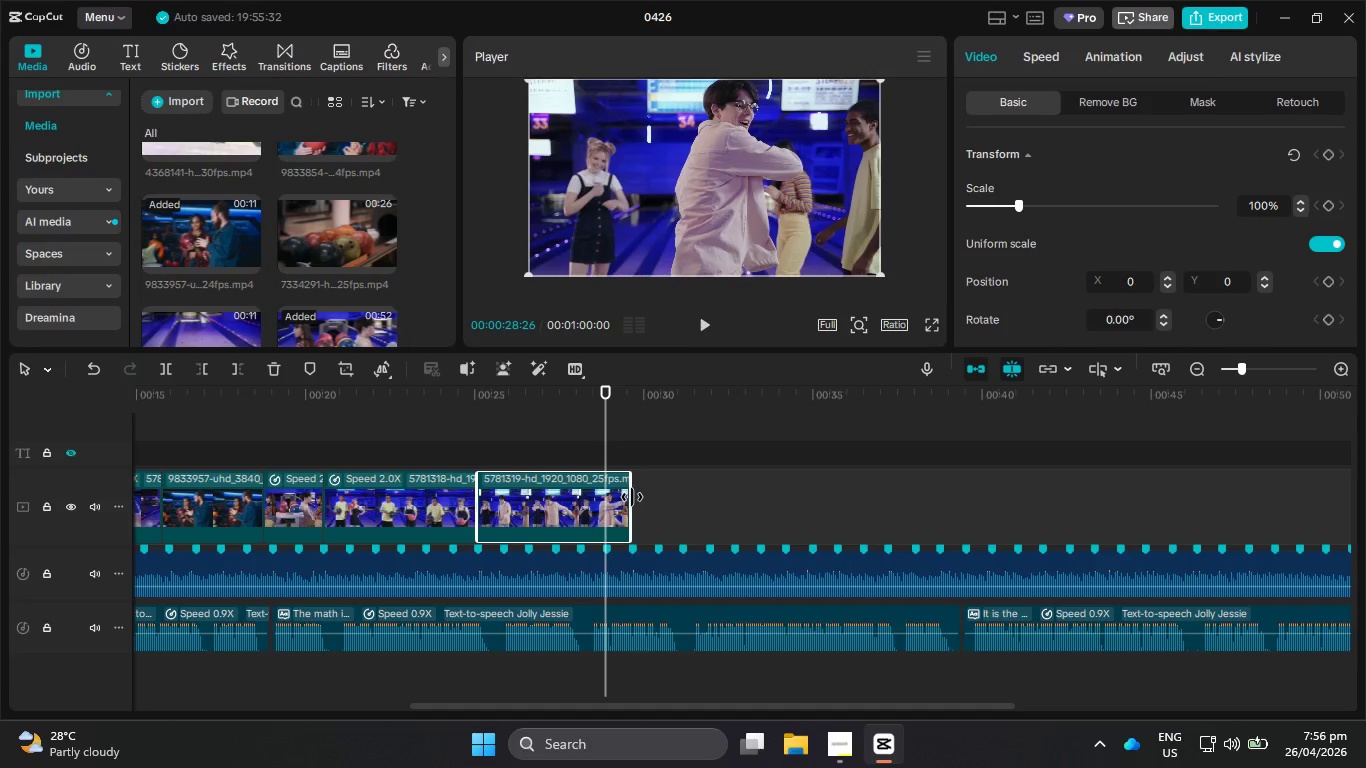 
left_click_drag(start_coordinate=[632, 497], to_coordinate=[1047, 494])
 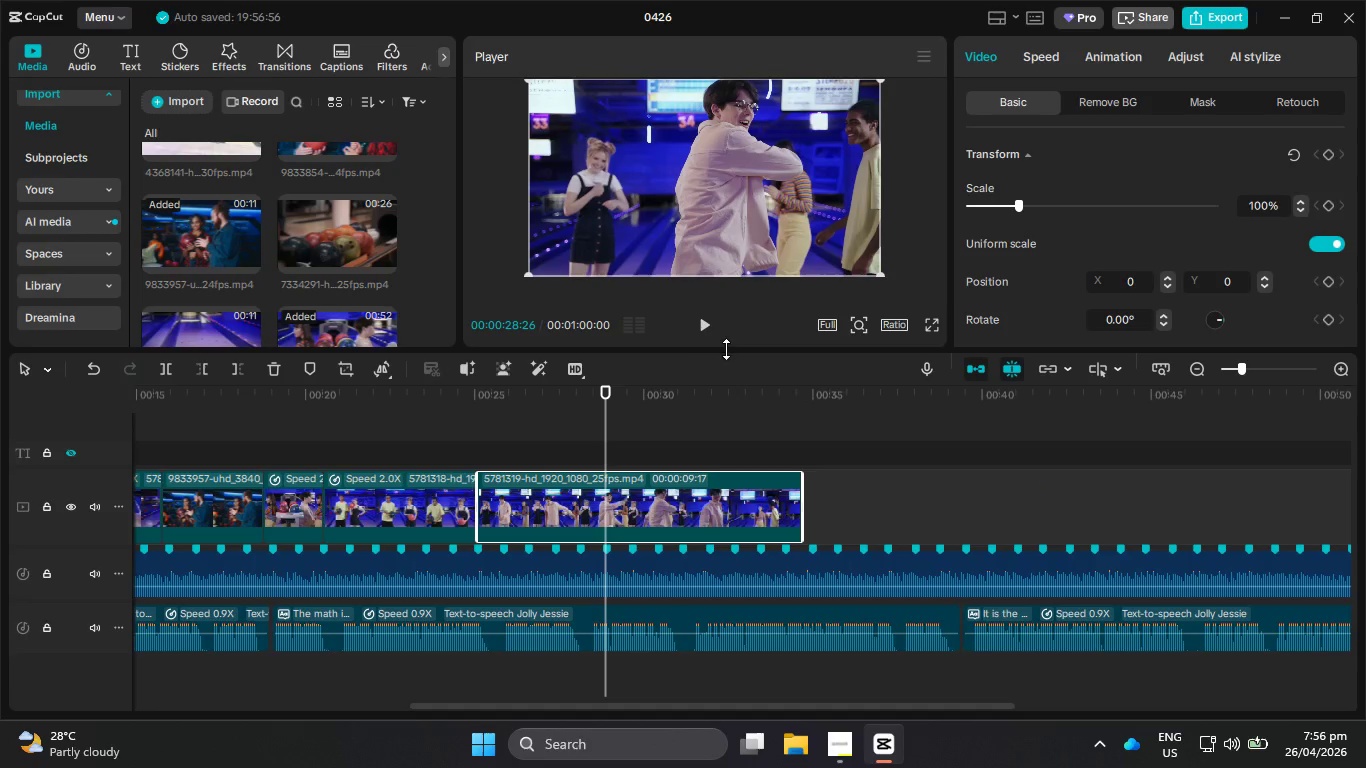 
left_click([701, 326])
 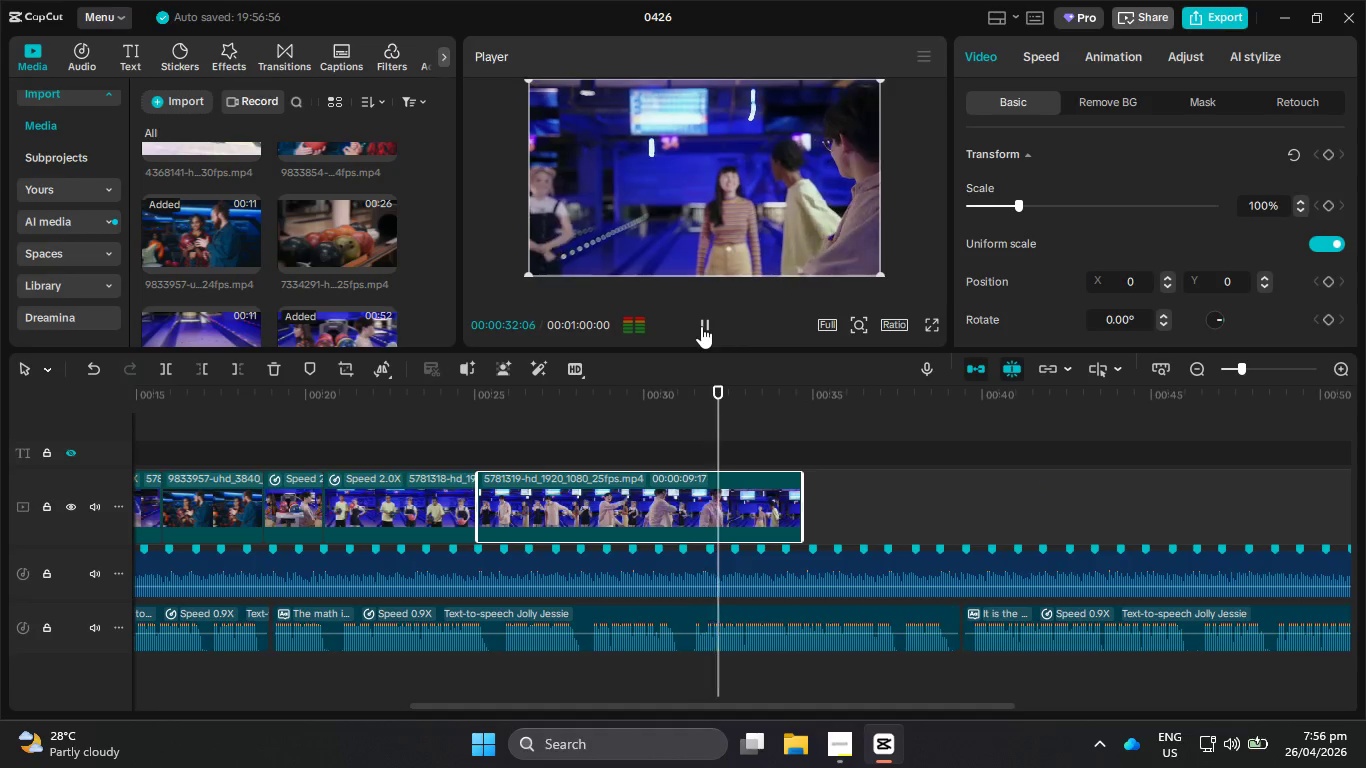 
left_click([701, 326])
 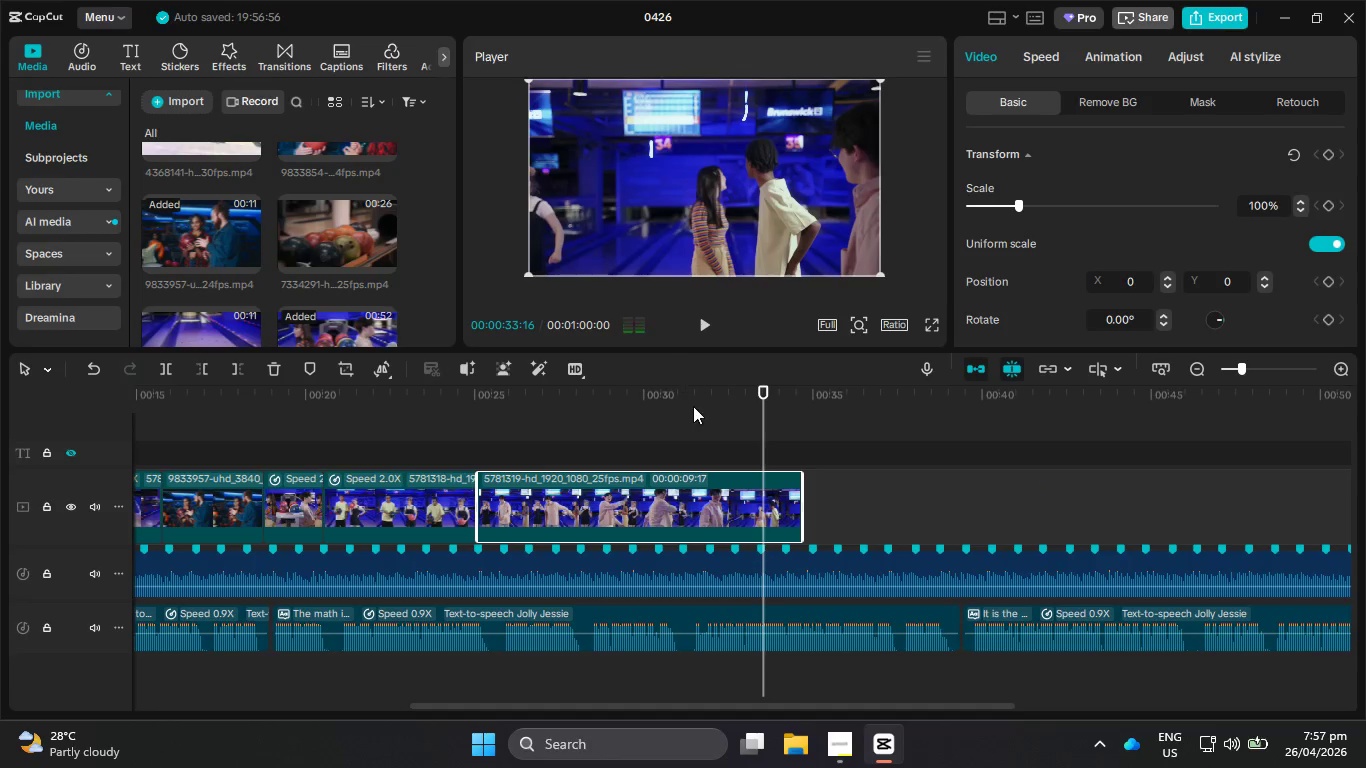 
left_click_drag(start_coordinate=[694, 411], to_coordinate=[443, 414])
 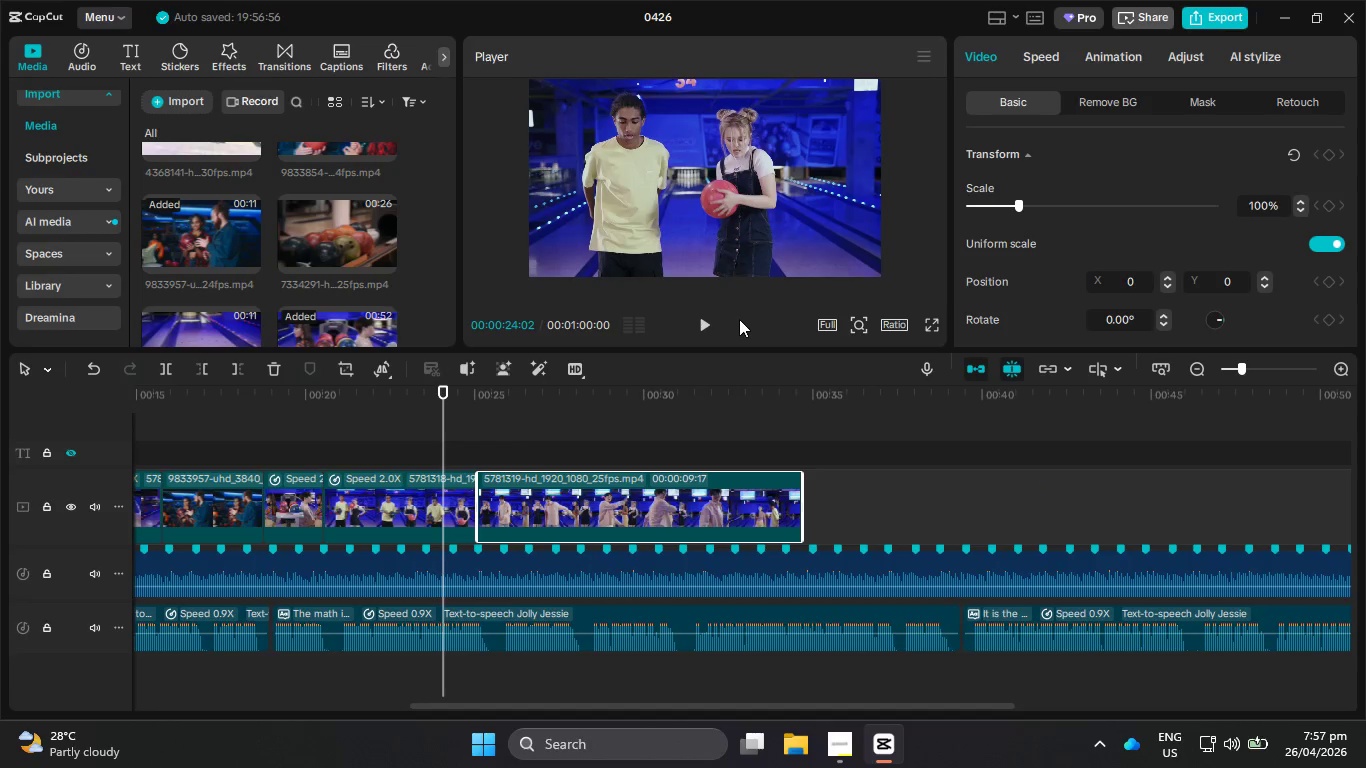 
left_click([715, 326])
 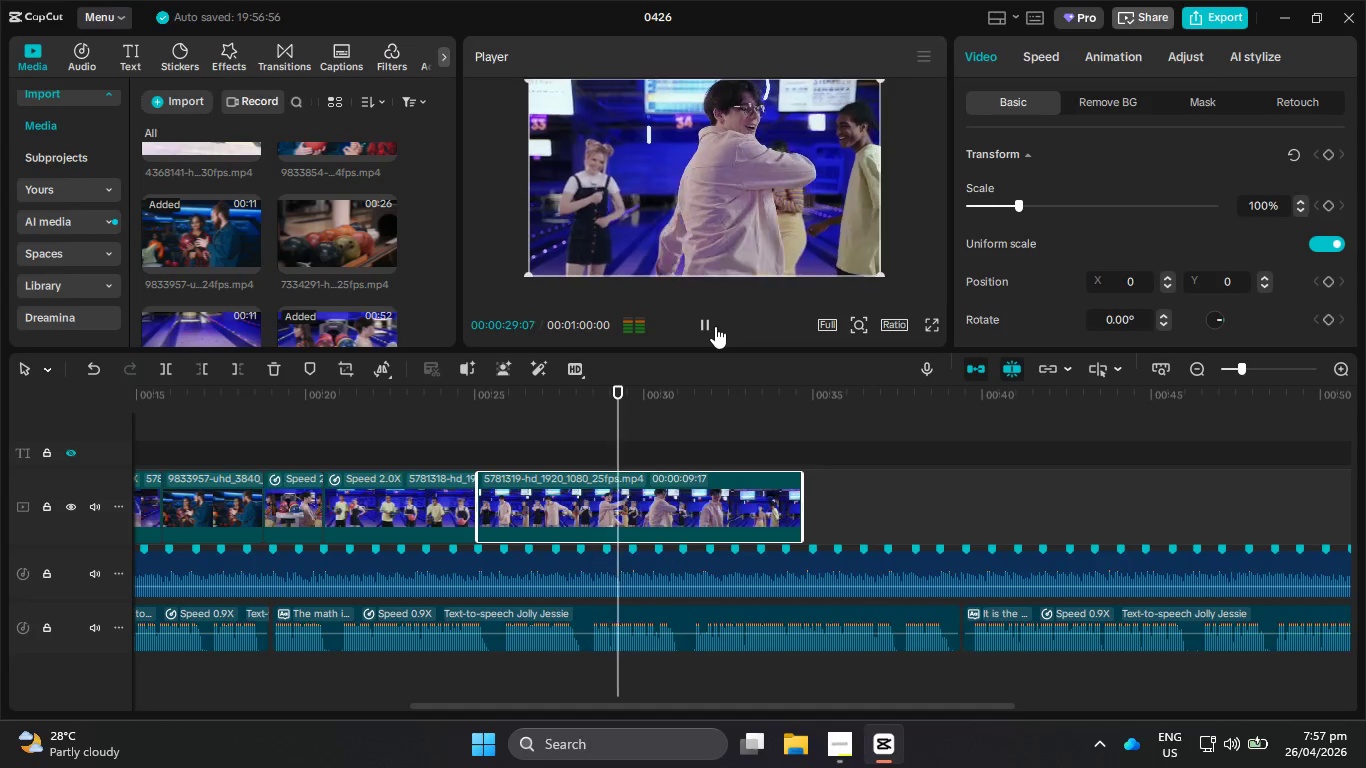 
wait(7.12)
 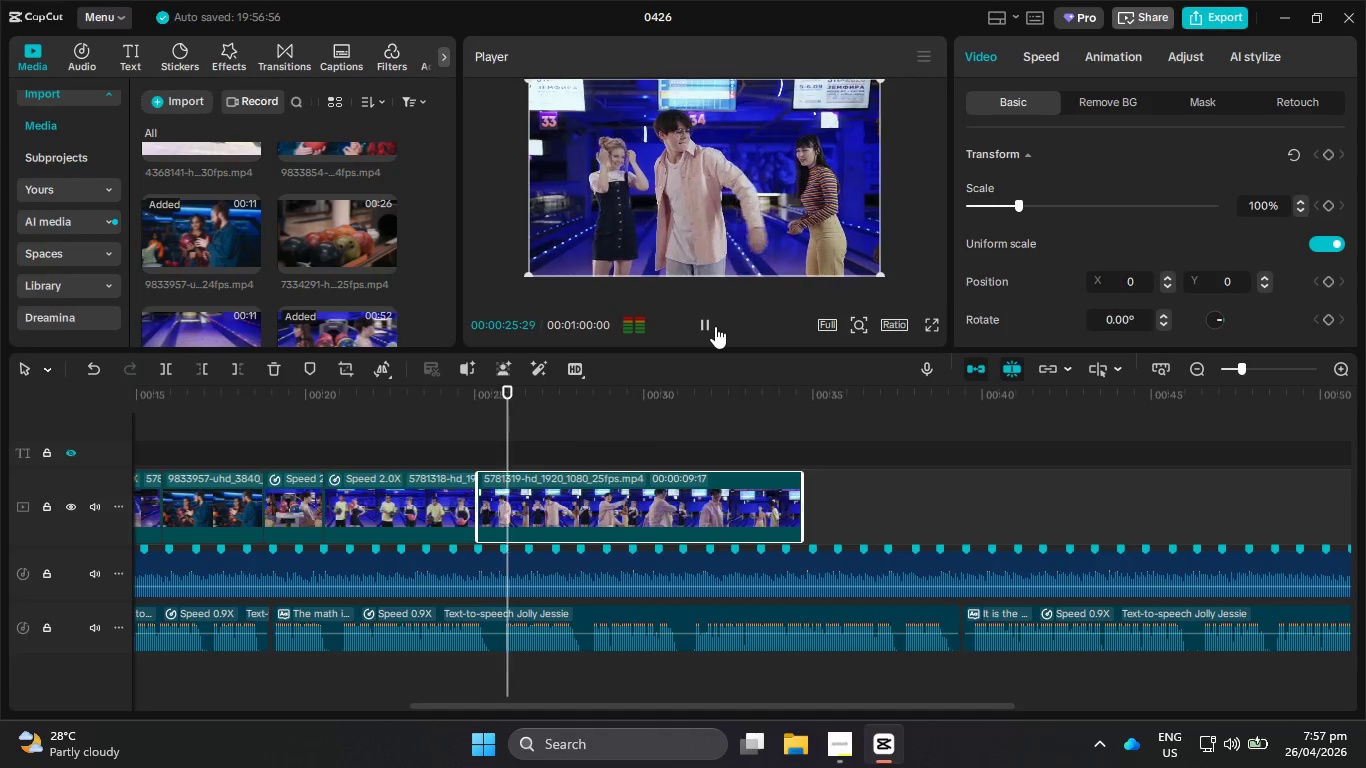 
left_click([715, 326])
 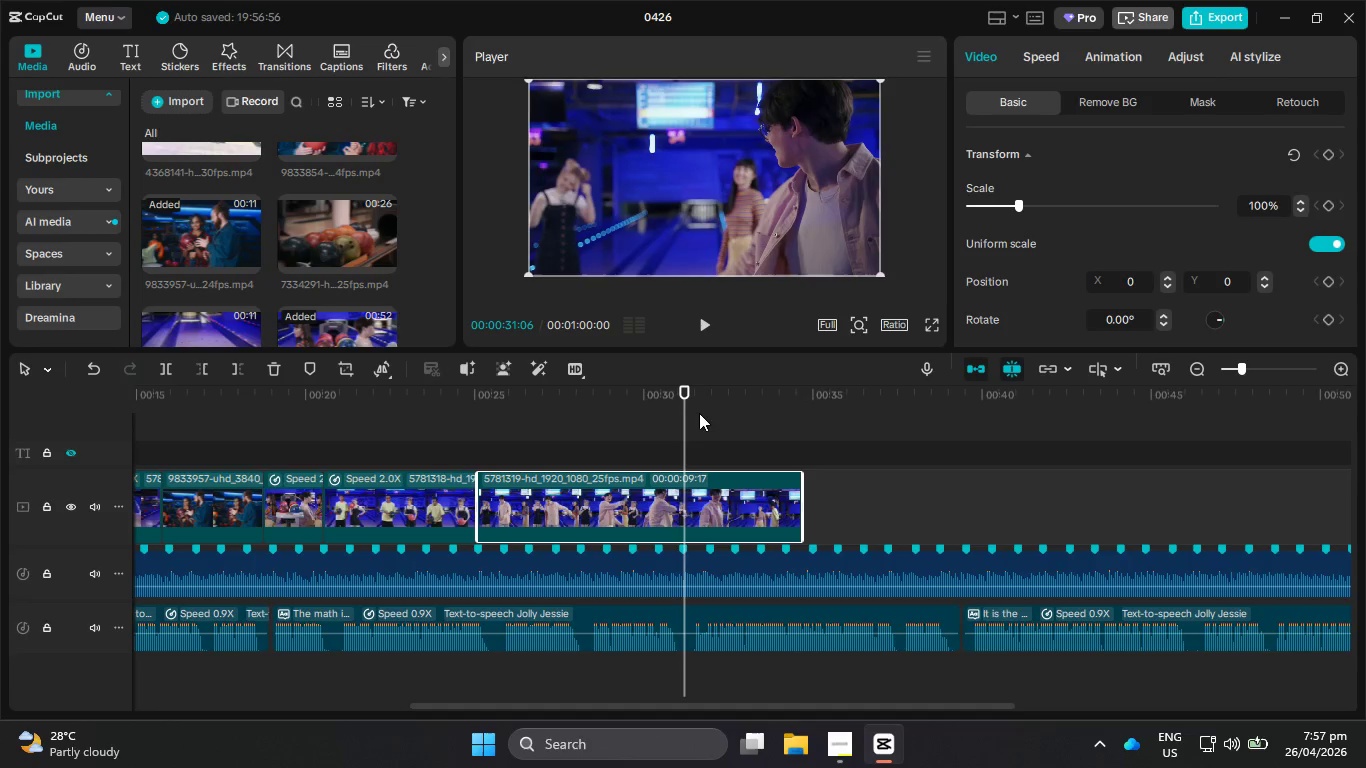 
left_click_drag(start_coordinate=[685, 418], to_coordinate=[678, 419])
 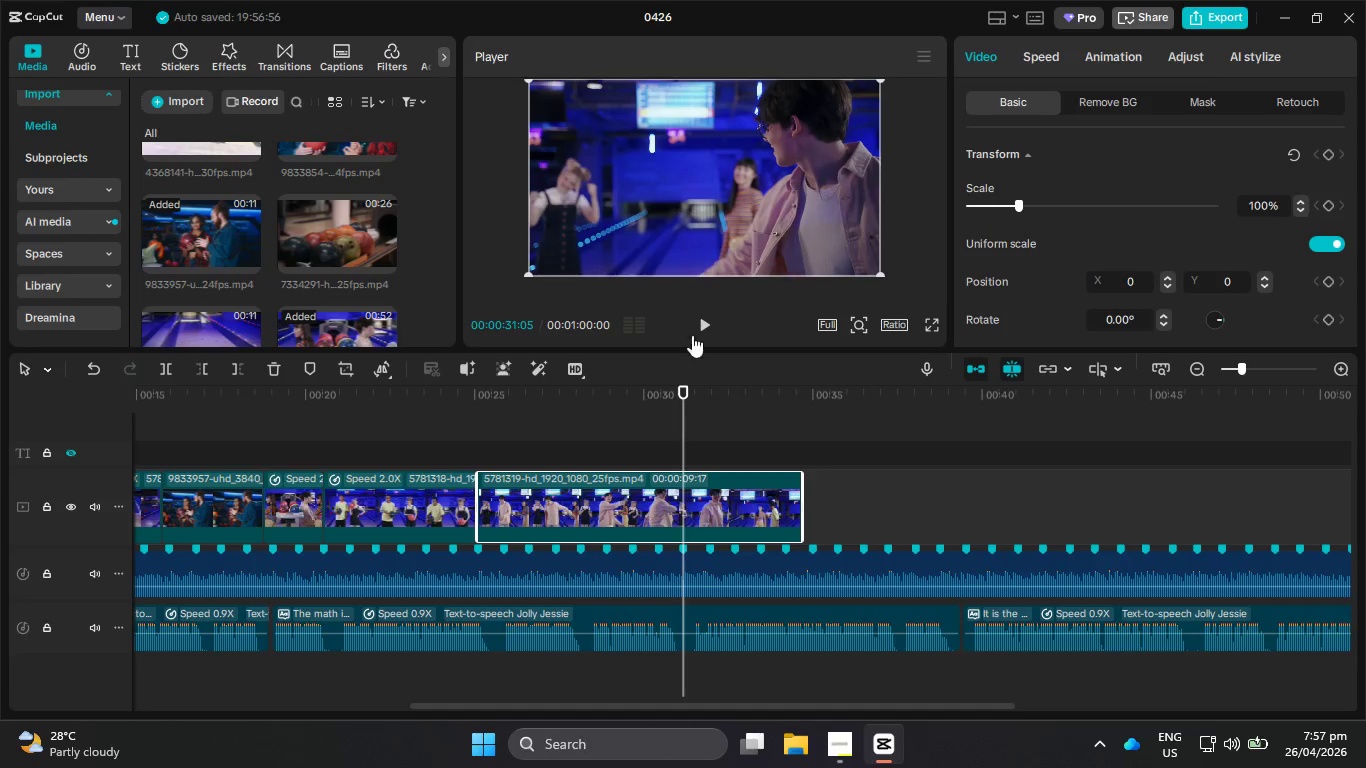 
left_click([696, 324])
 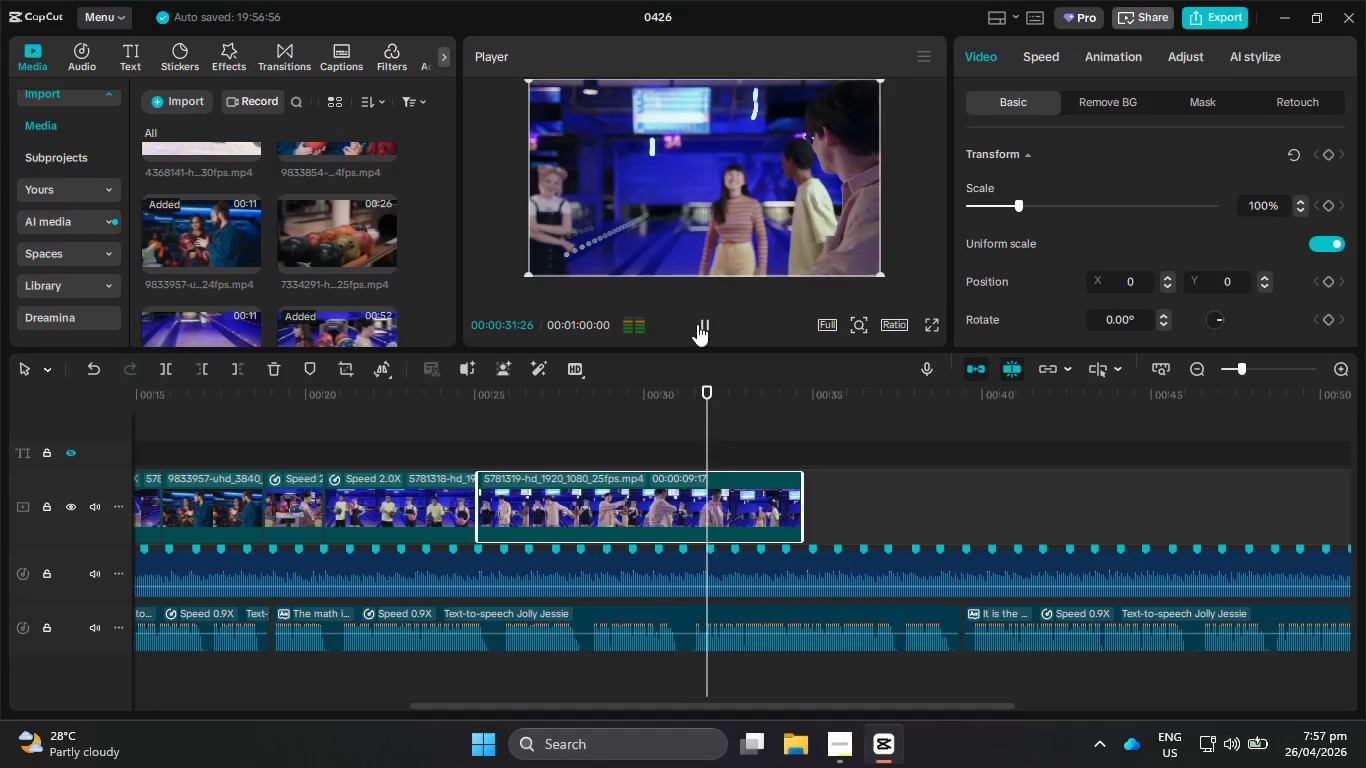 
left_click([697, 324])
 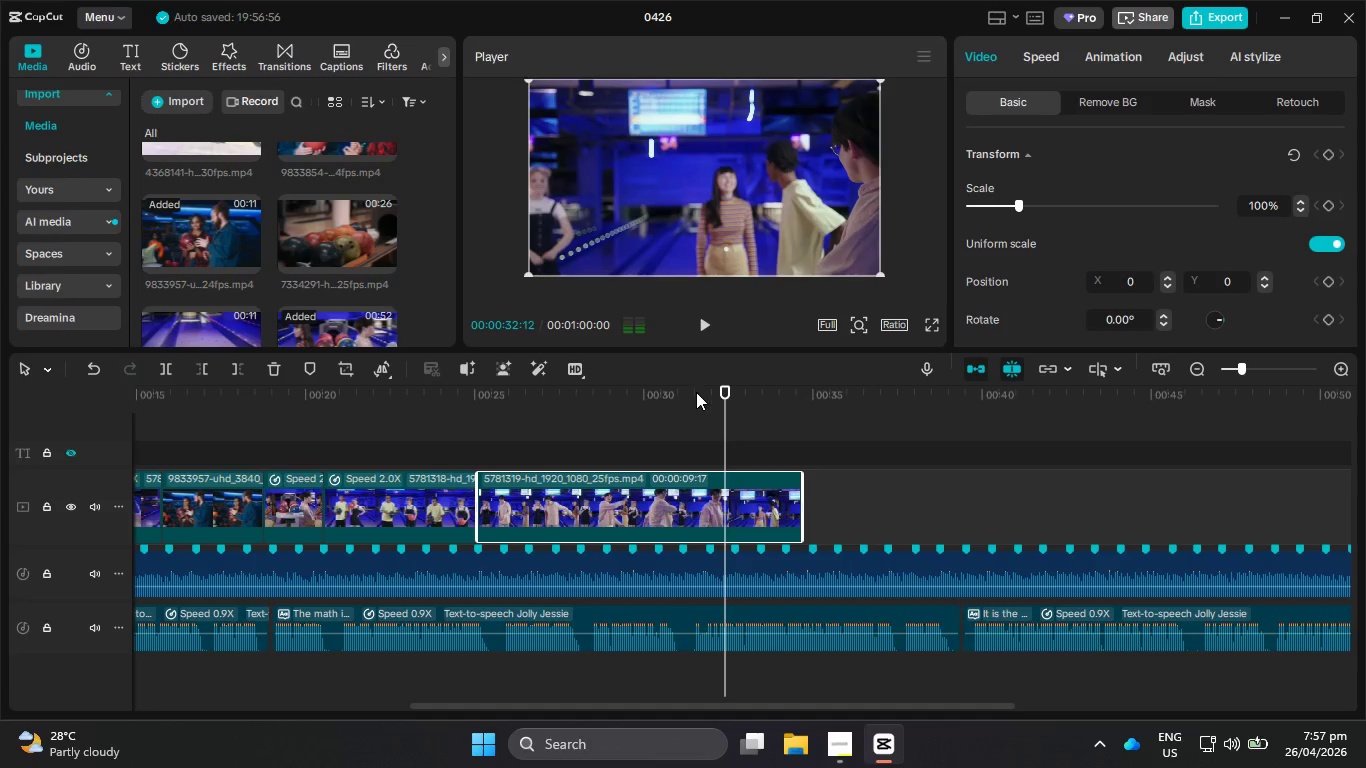 
left_click_drag(start_coordinate=[696, 397], to_coordinate=[683, 403])
 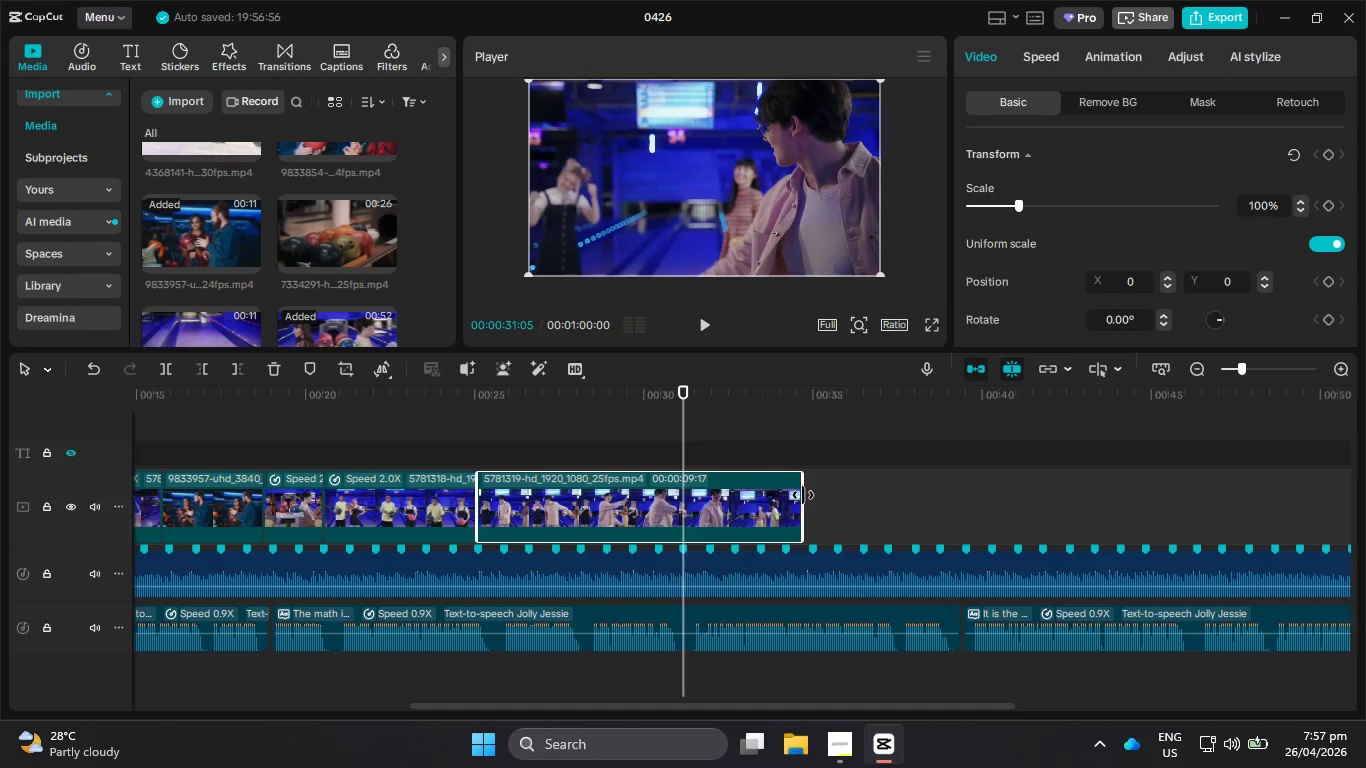 
left_click_drag(start_coordinate=[803, 495], to_coordinate=[674, 487])
 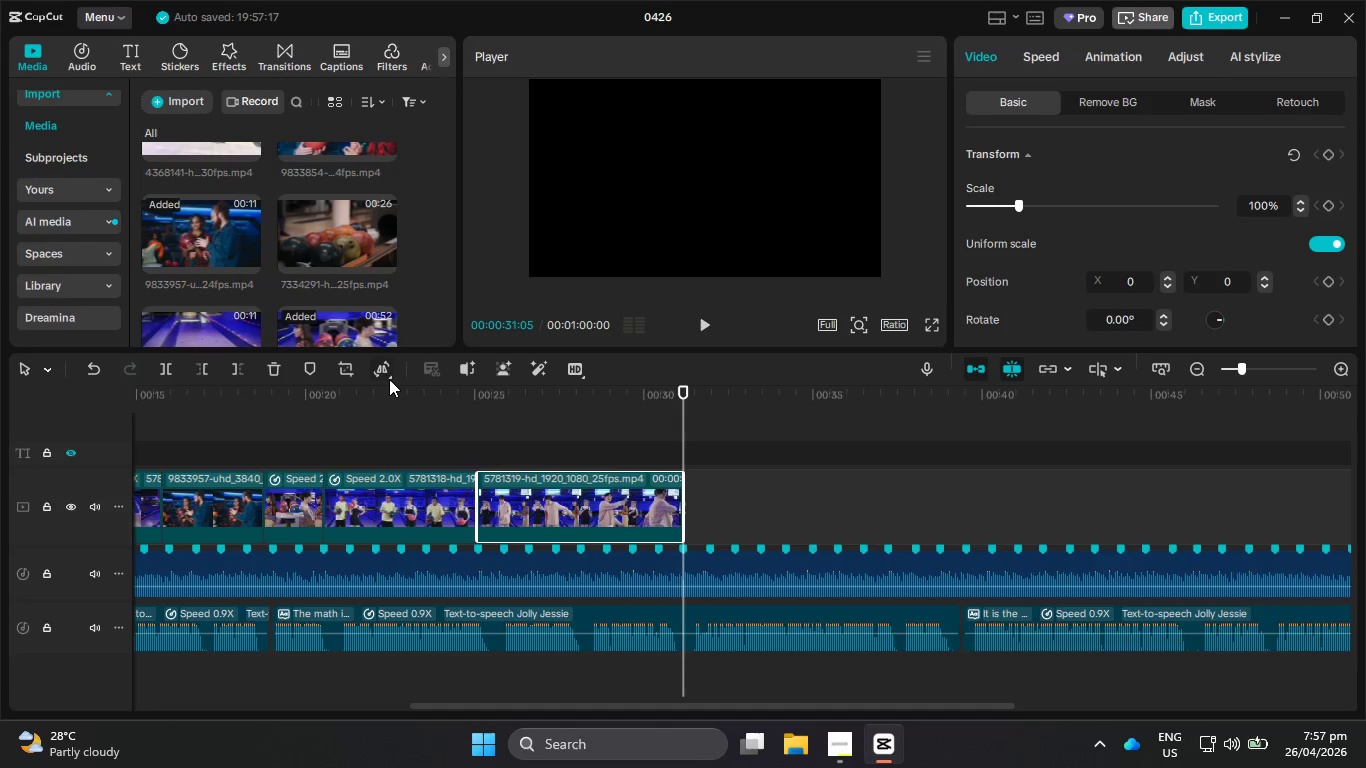 
left_click_drag(start_coordinate=[316, 228], to_coordinate=[720, 475])
 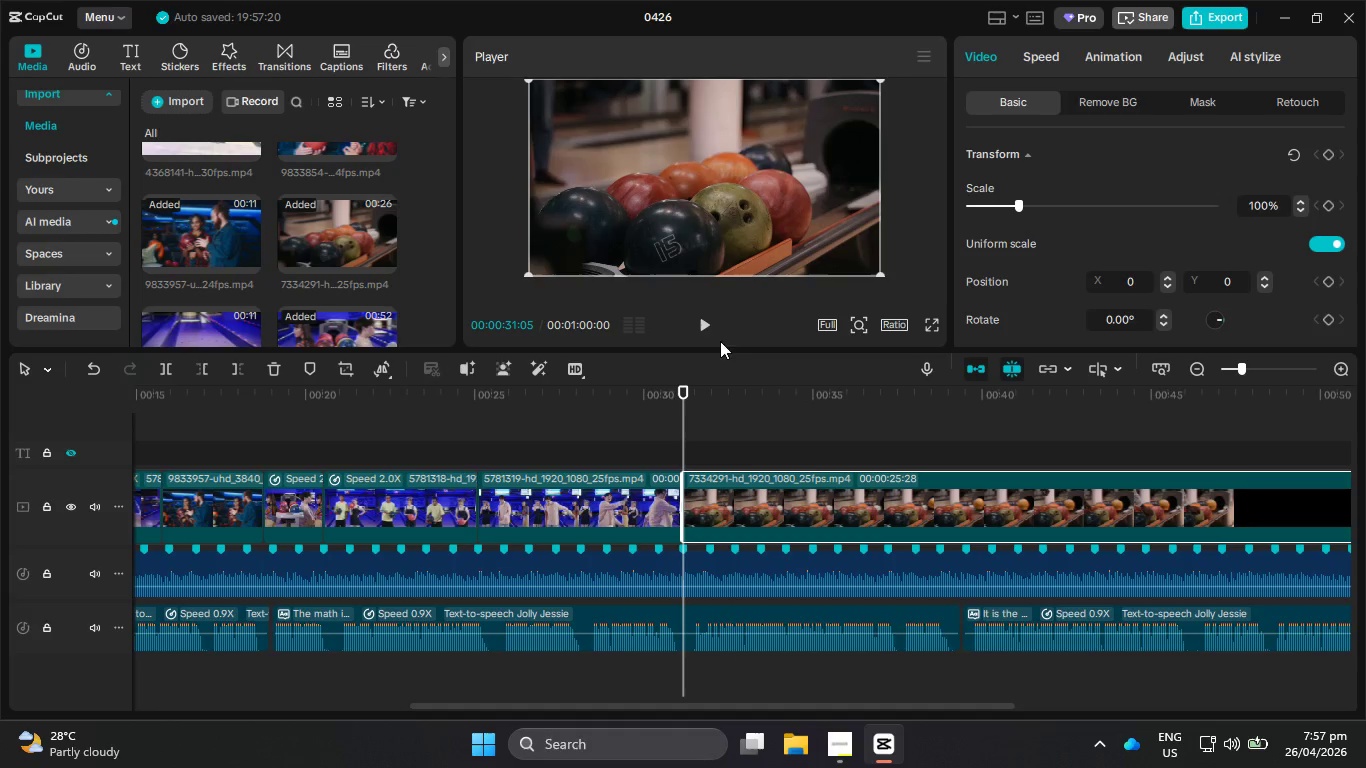 
left_click([702, 313])
 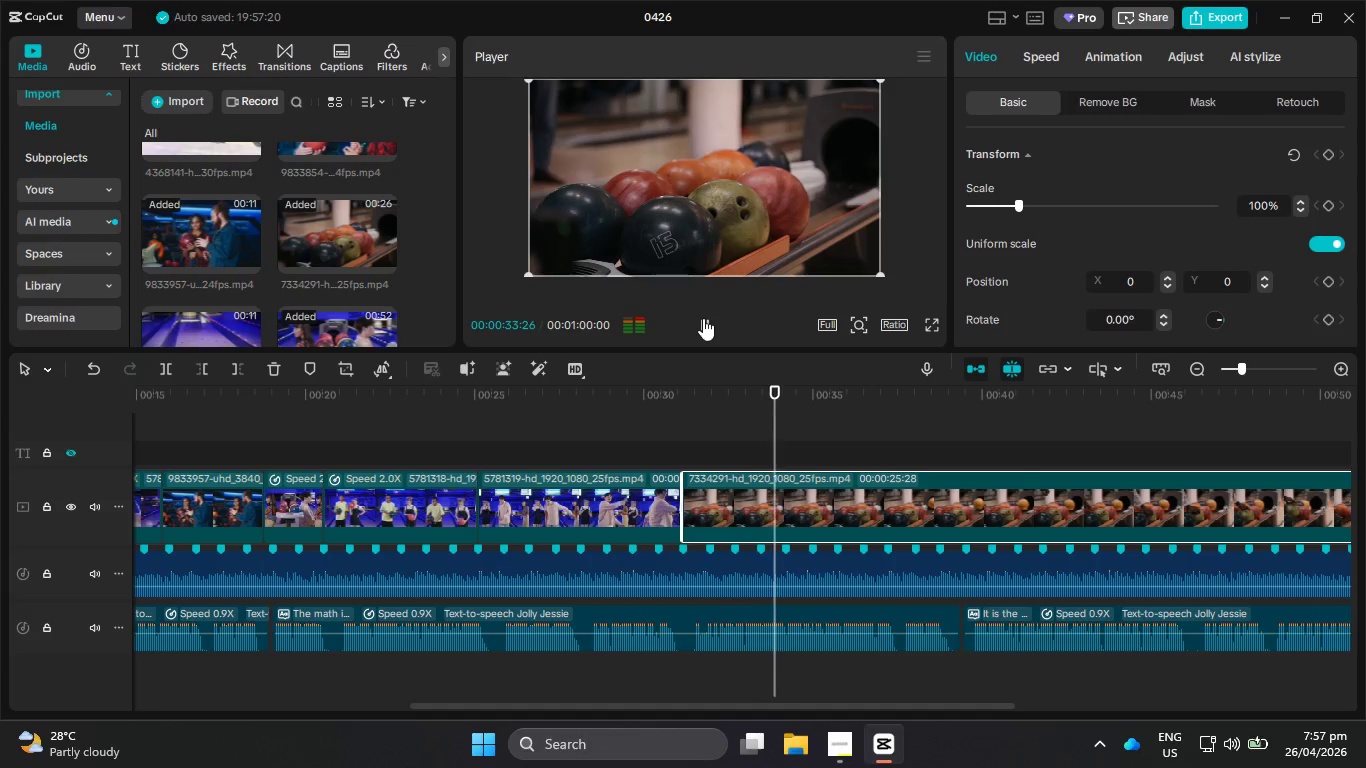 
left_click([703, 318])
 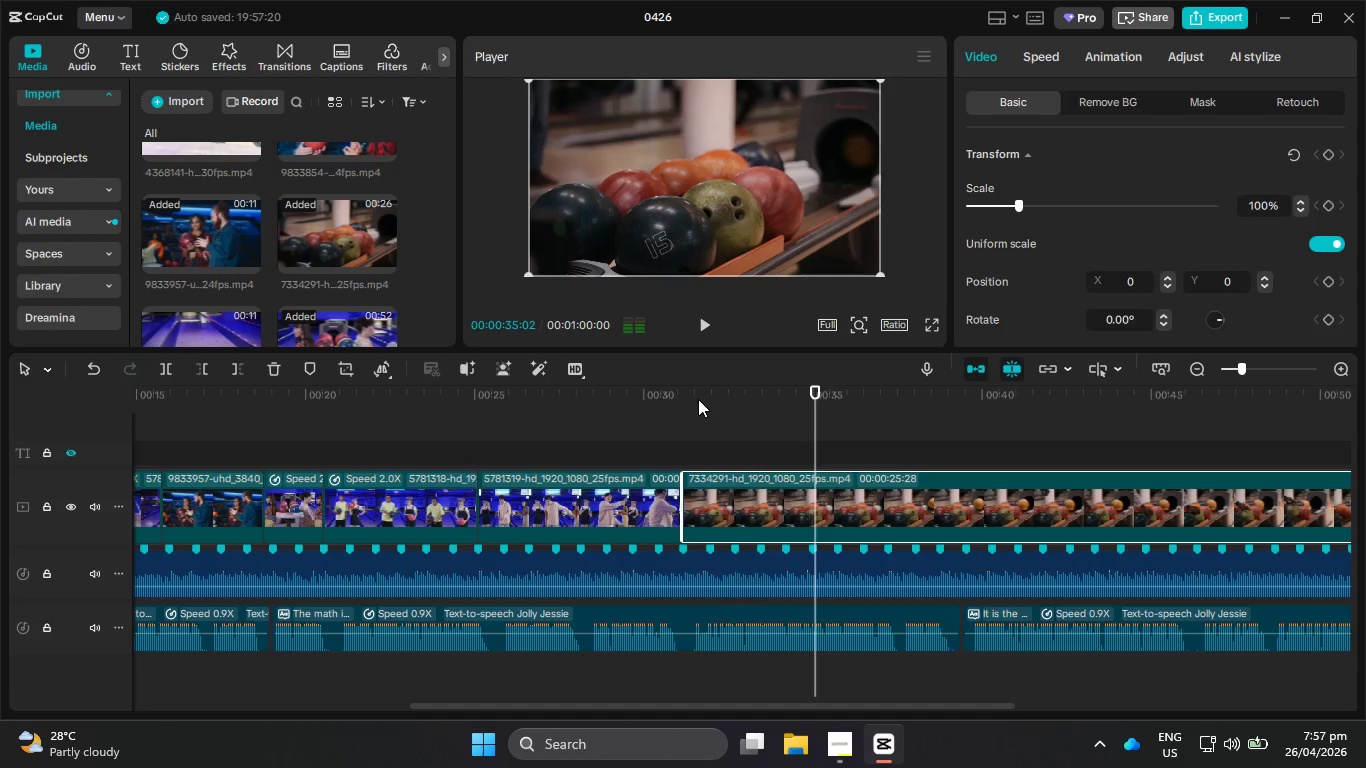 
left_click_drag(start_coordinate=[697, 400], to_coordinate=[595, 428])
 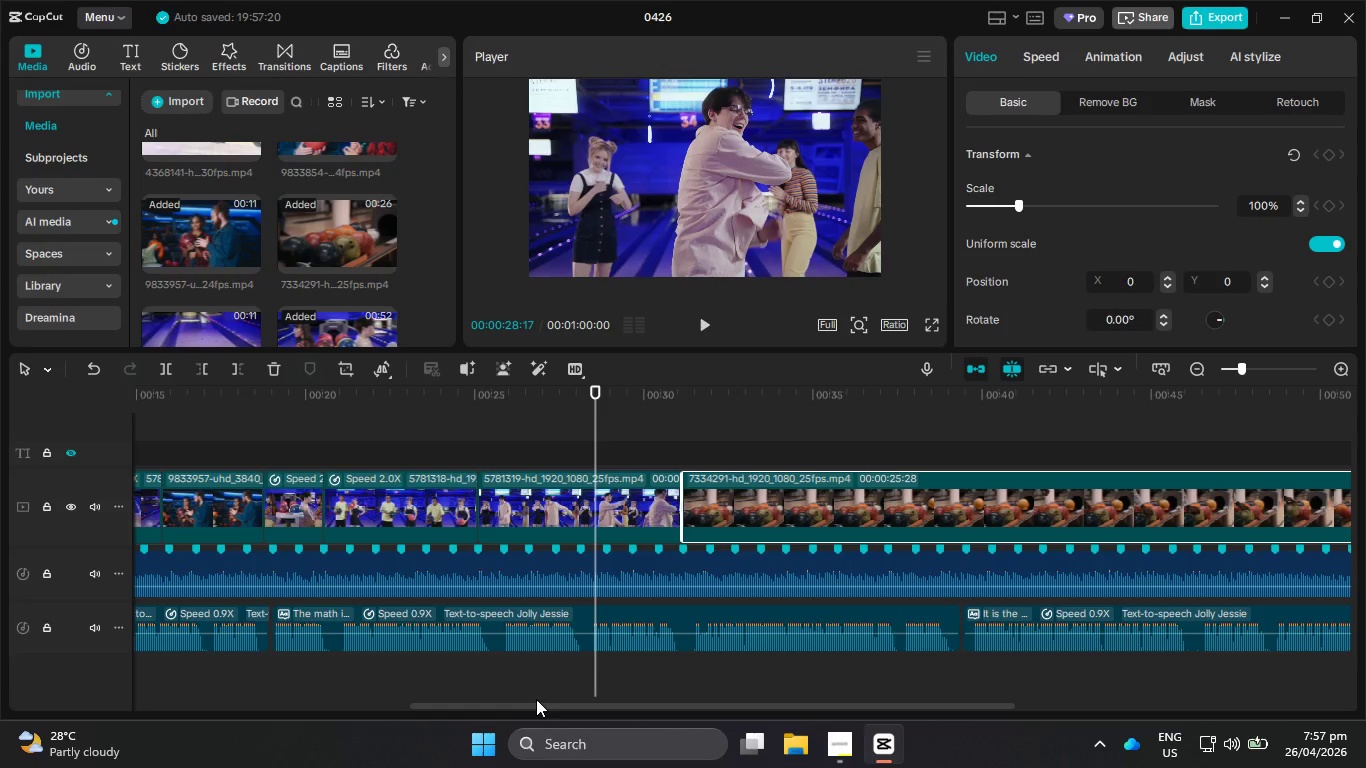 
left_click_drag(start_coordinate=[530, 706], to_coordinate=[151, 646])
 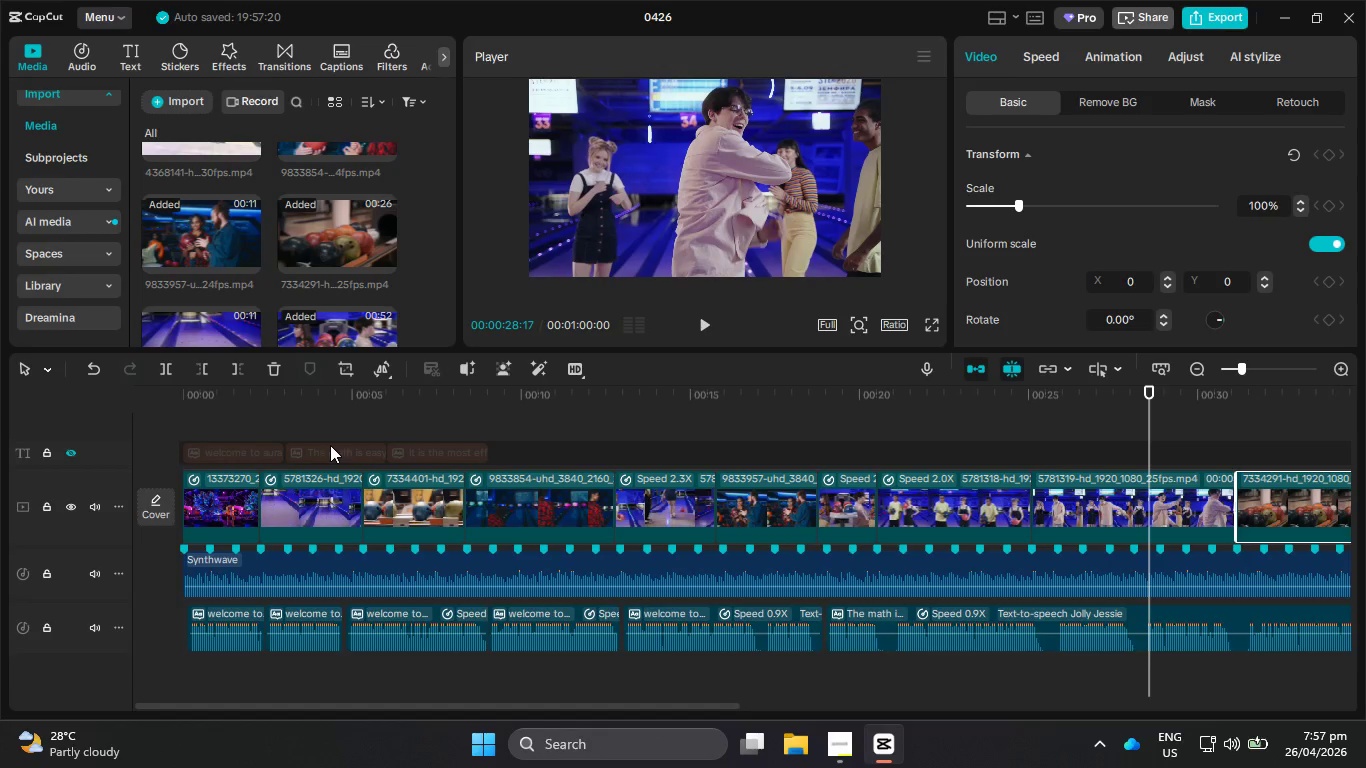 
left_click([331, 450])
 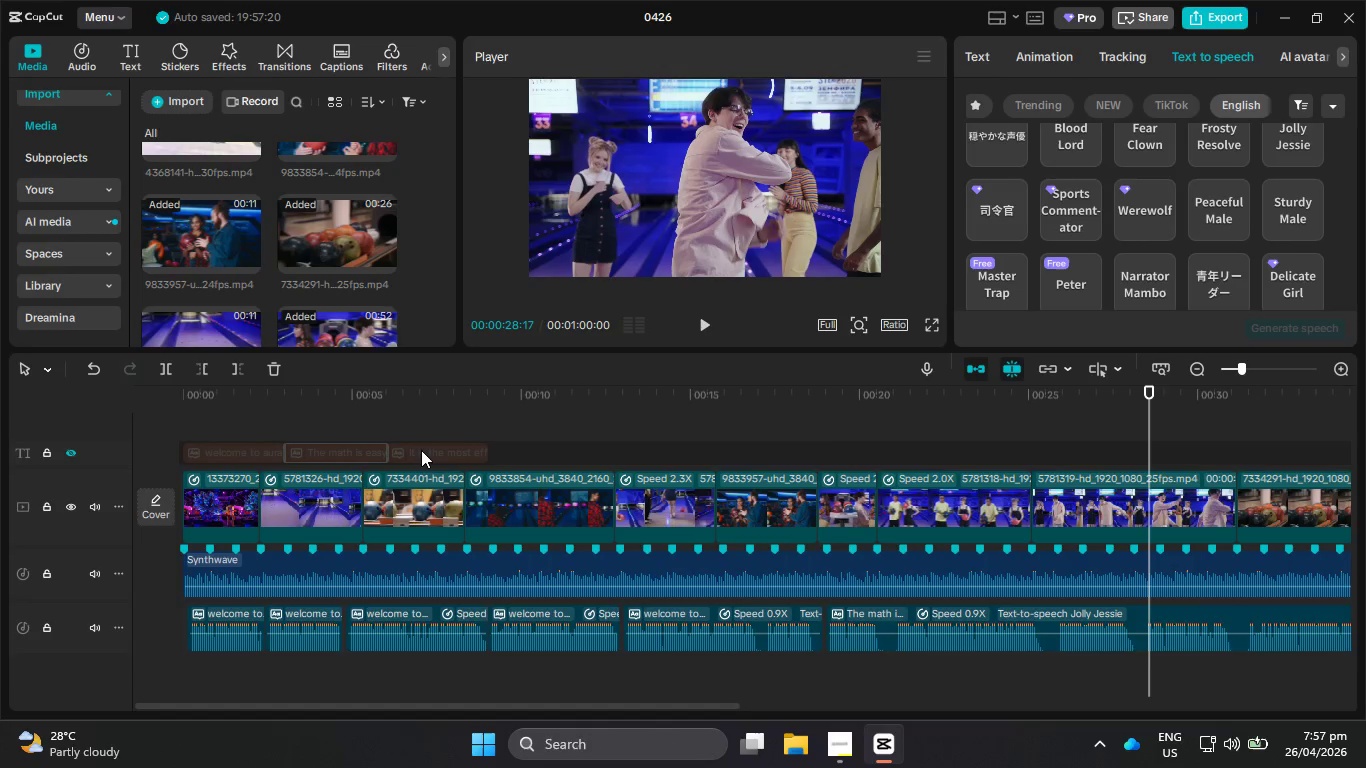 
left_click([431, 450])
 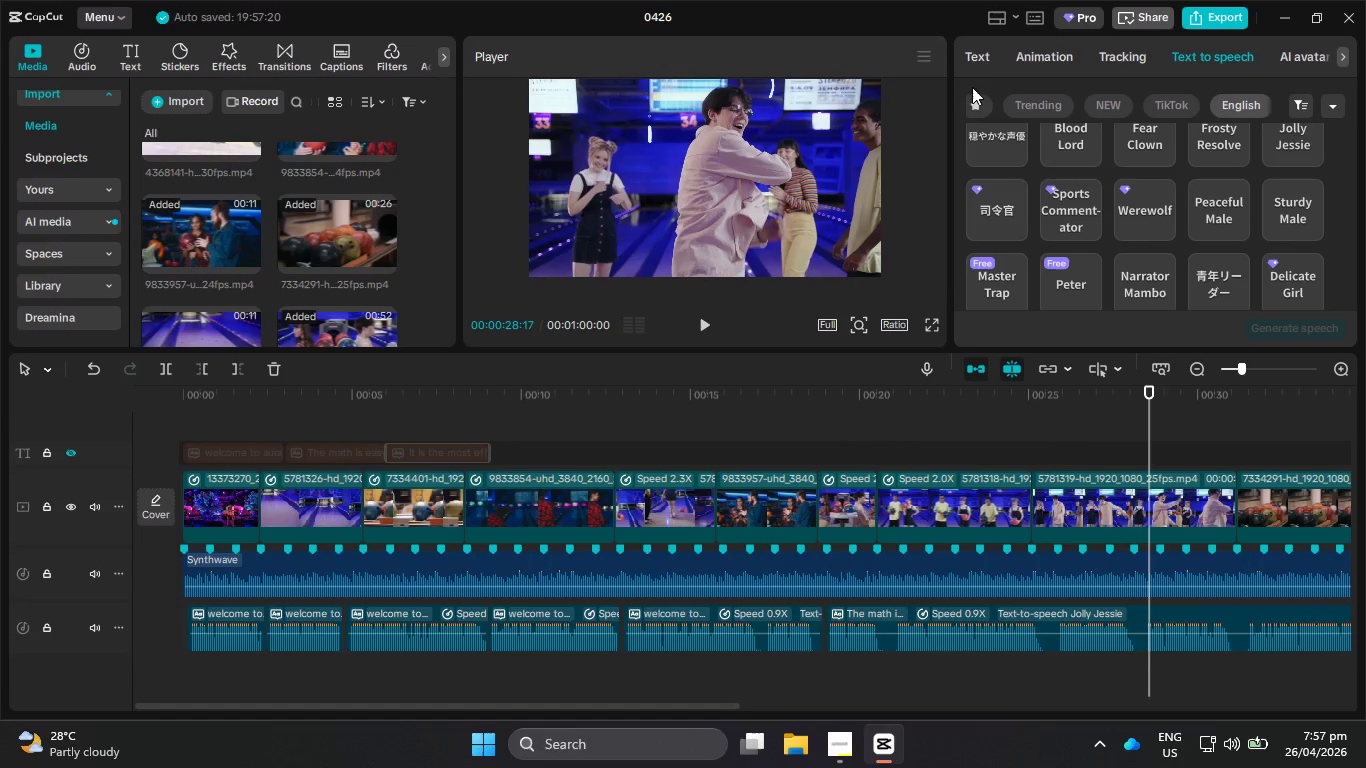 
left_click([982, 51])
 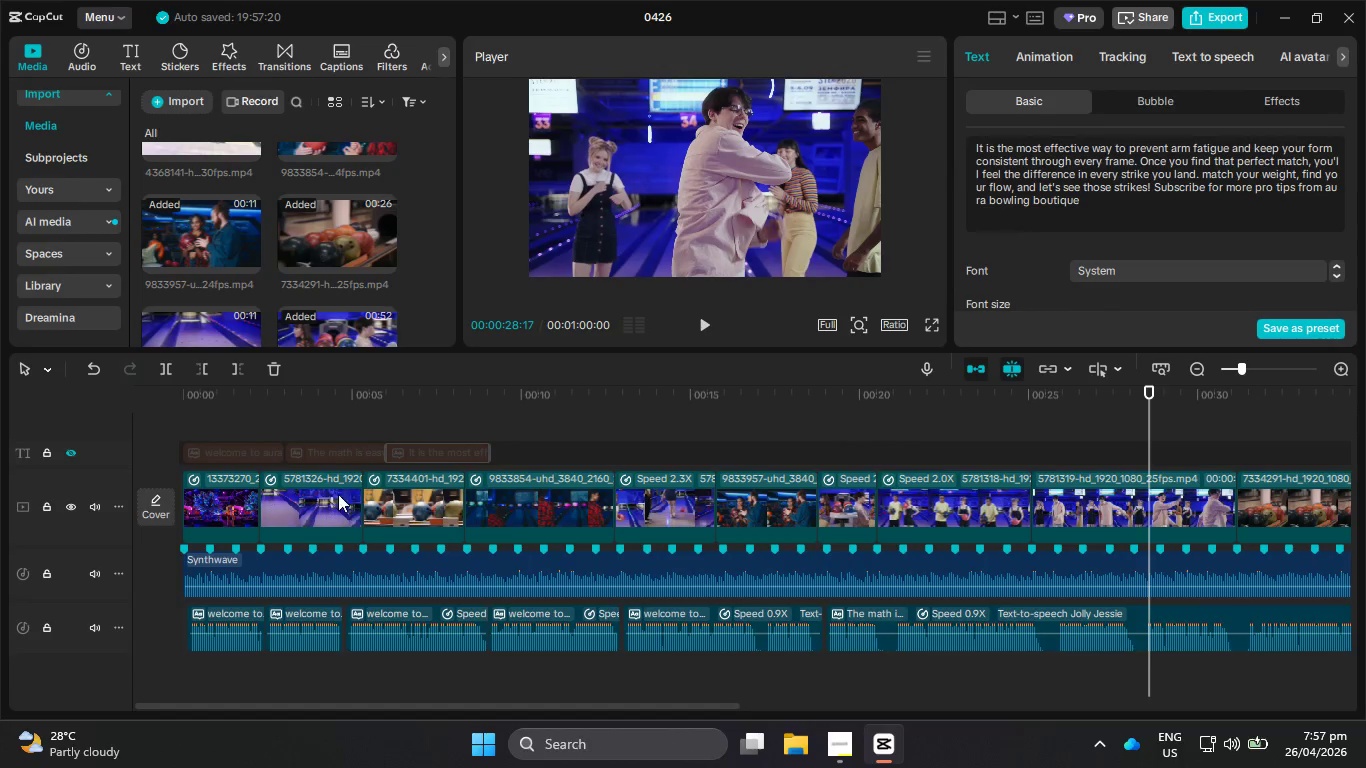 
left_click([321, 458])
 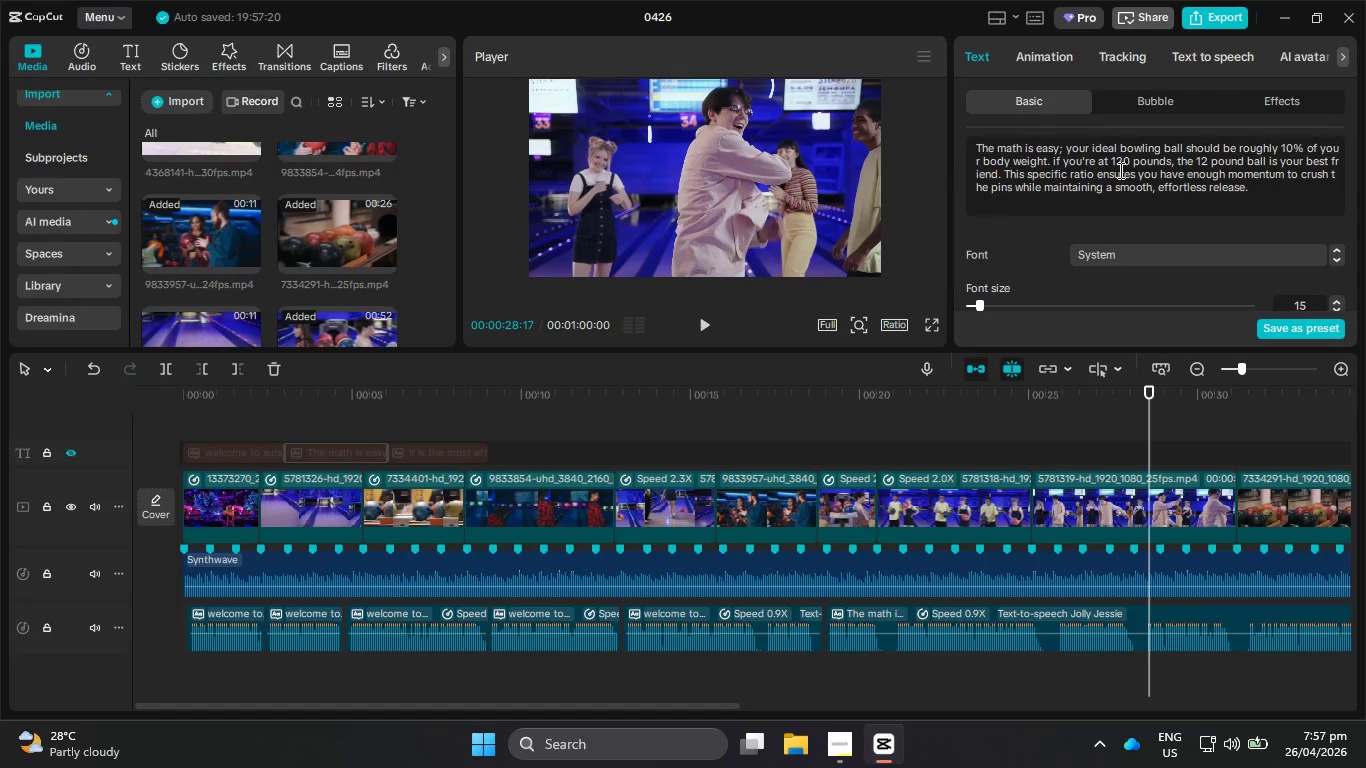 
left_click([1131, 161])
 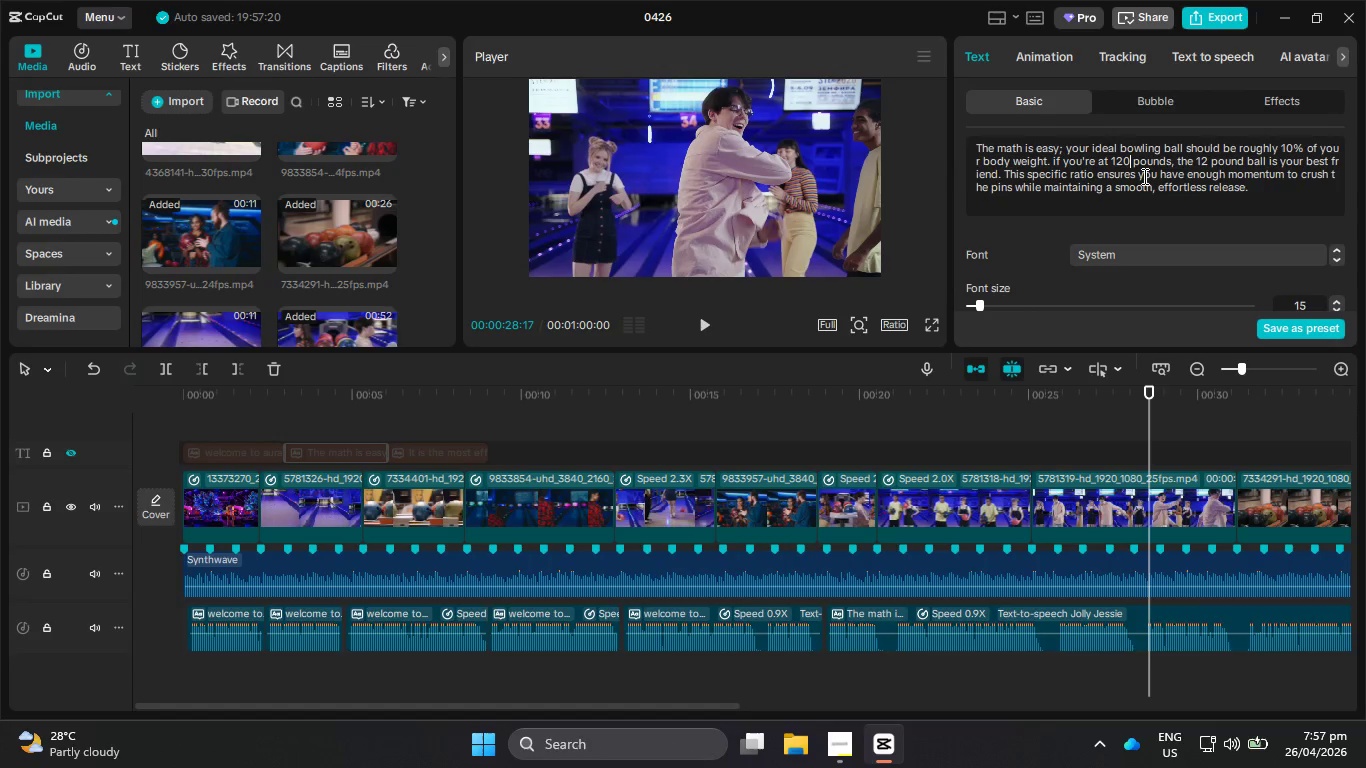 
key(Backspace)
 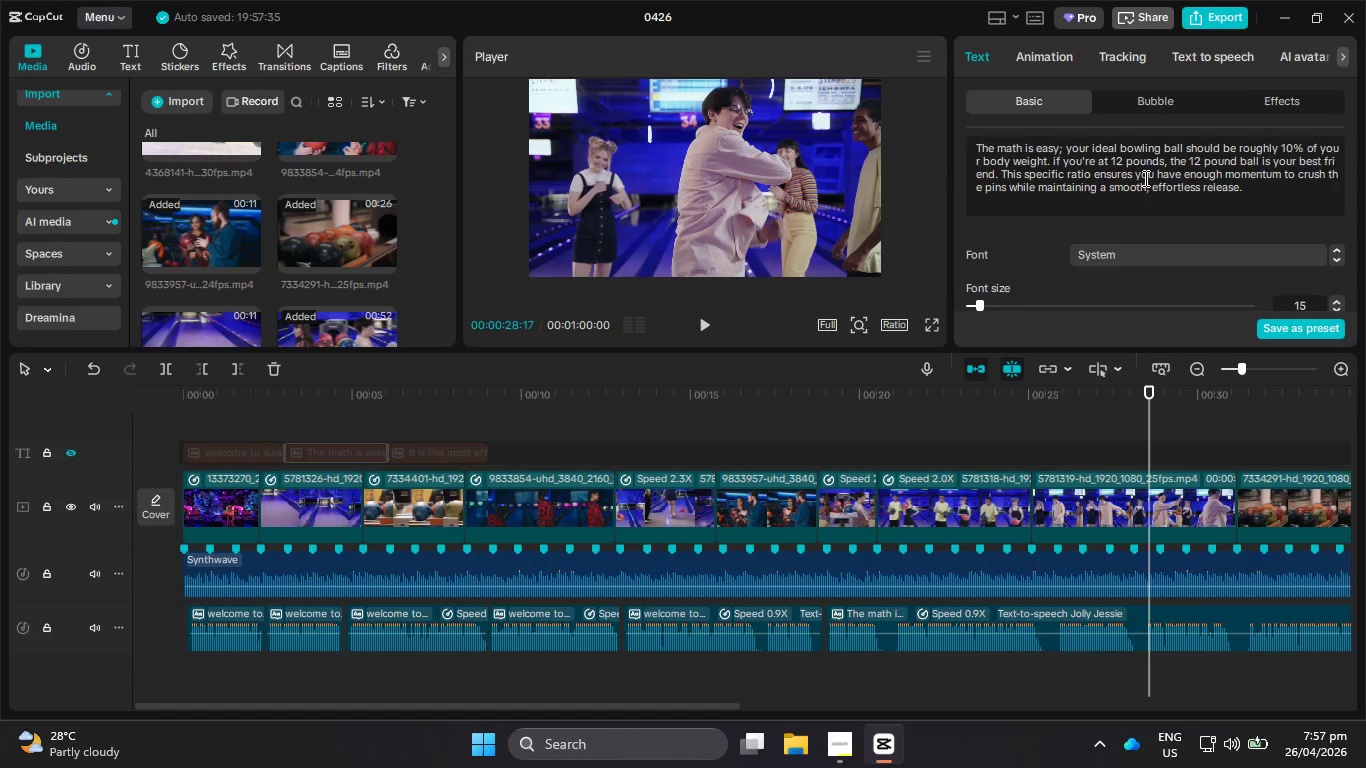 
key(Backspace)
 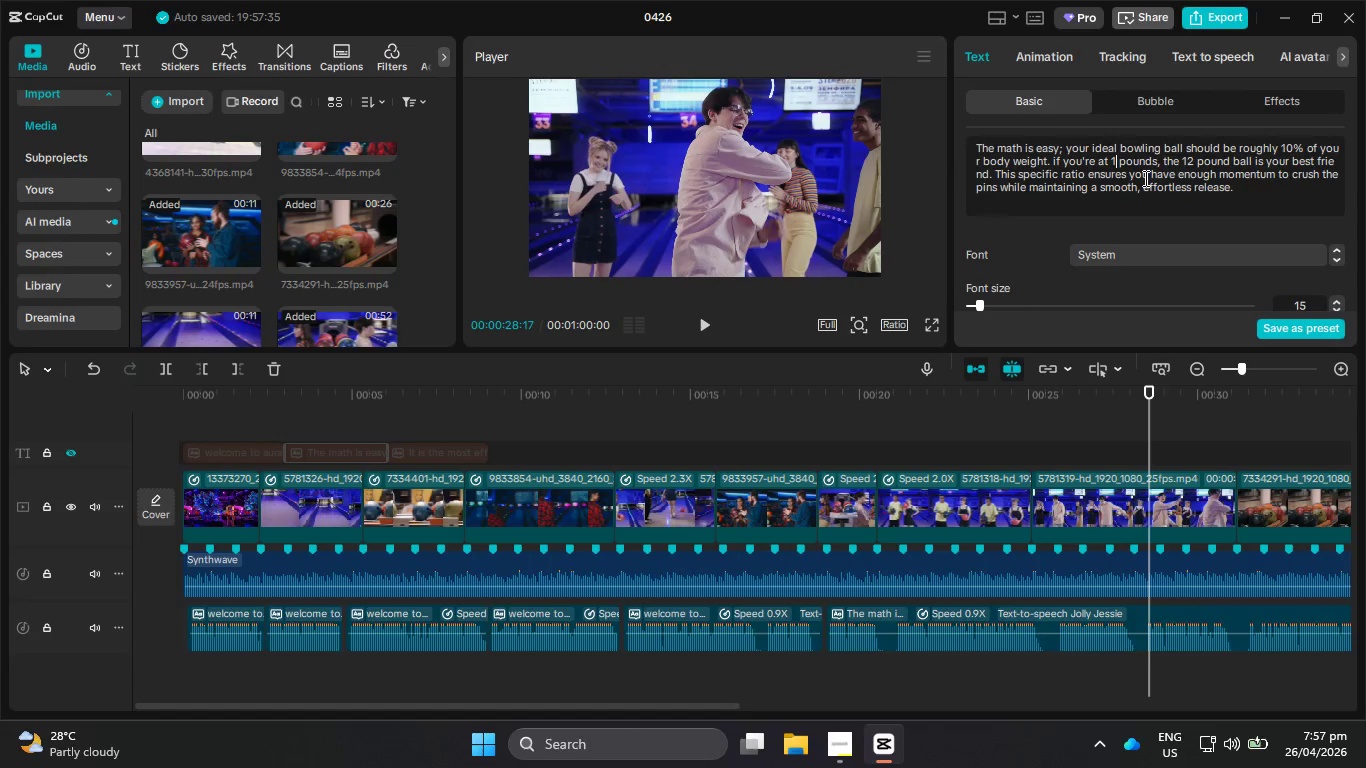 
key(Numpad5)
 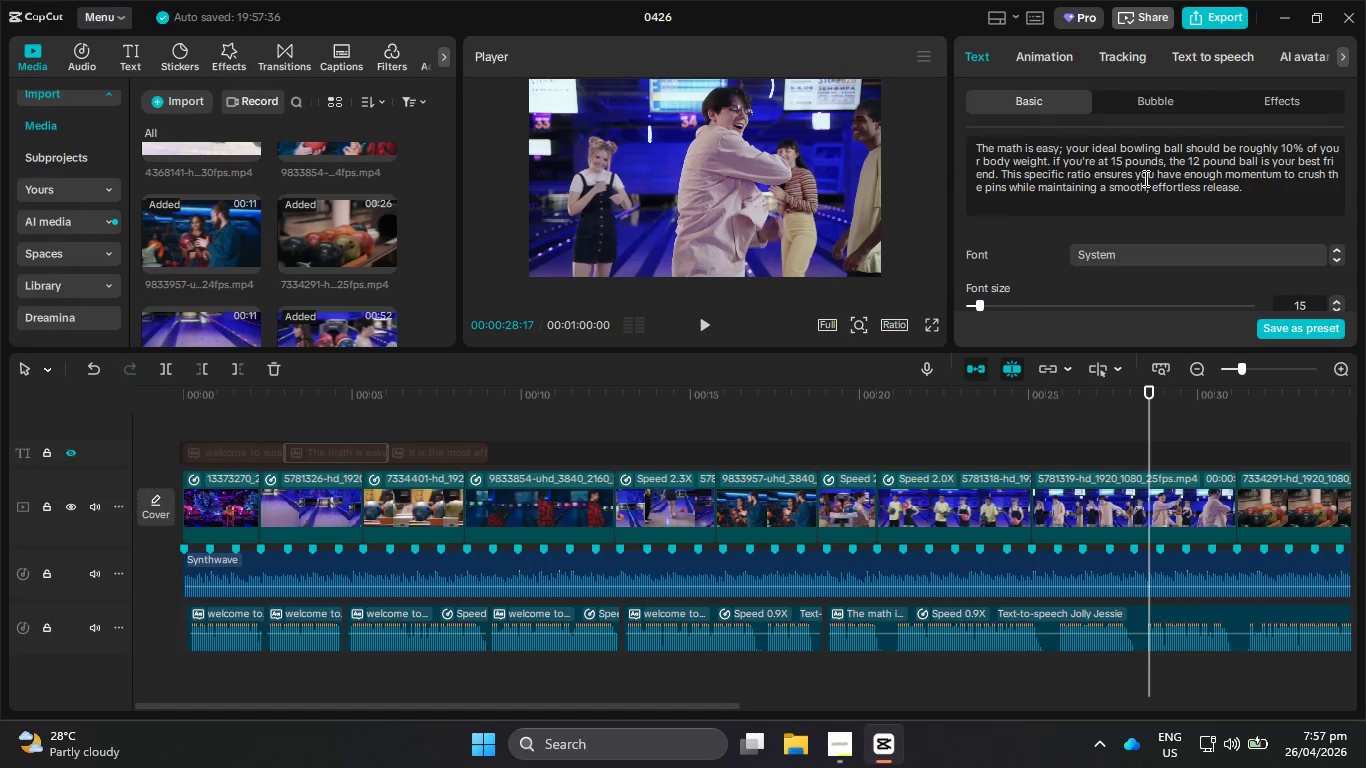 
key(Numpad0)
 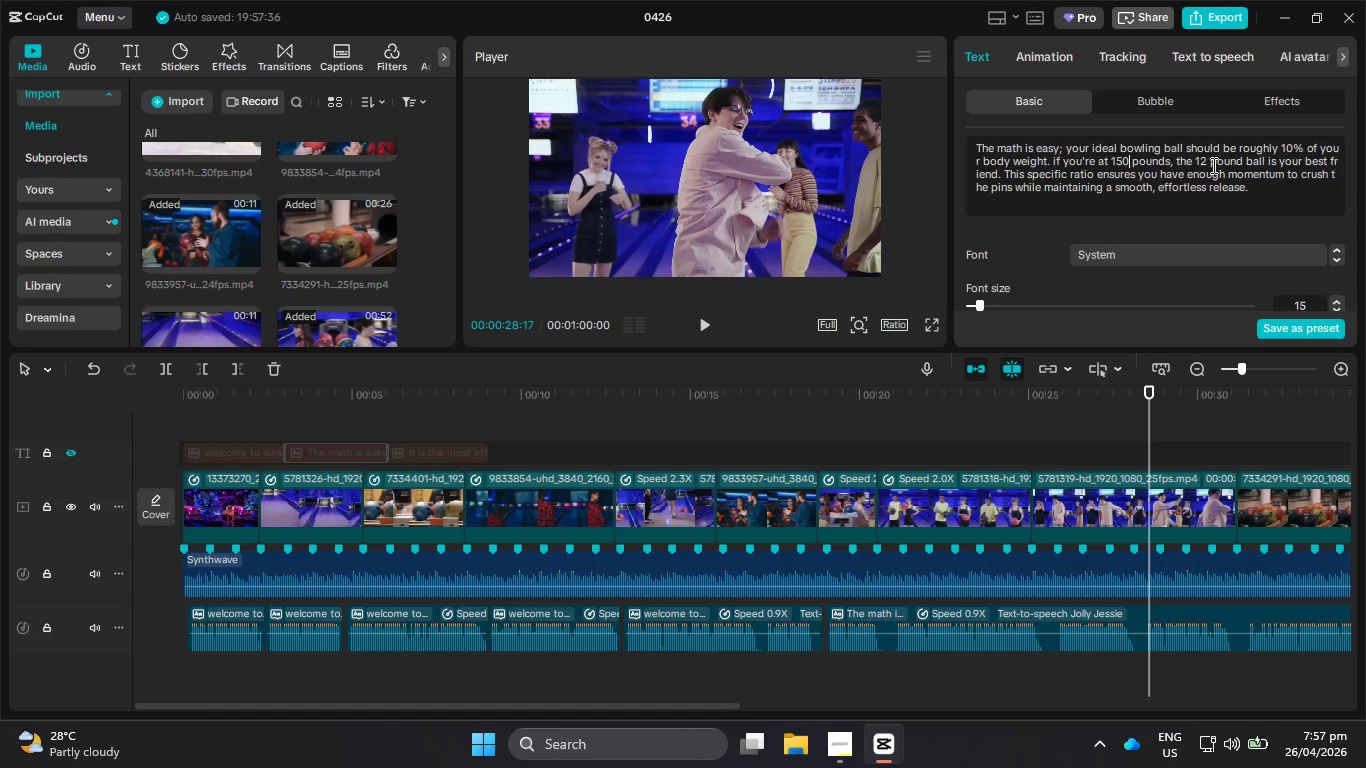 
left_click([1205, 165])
 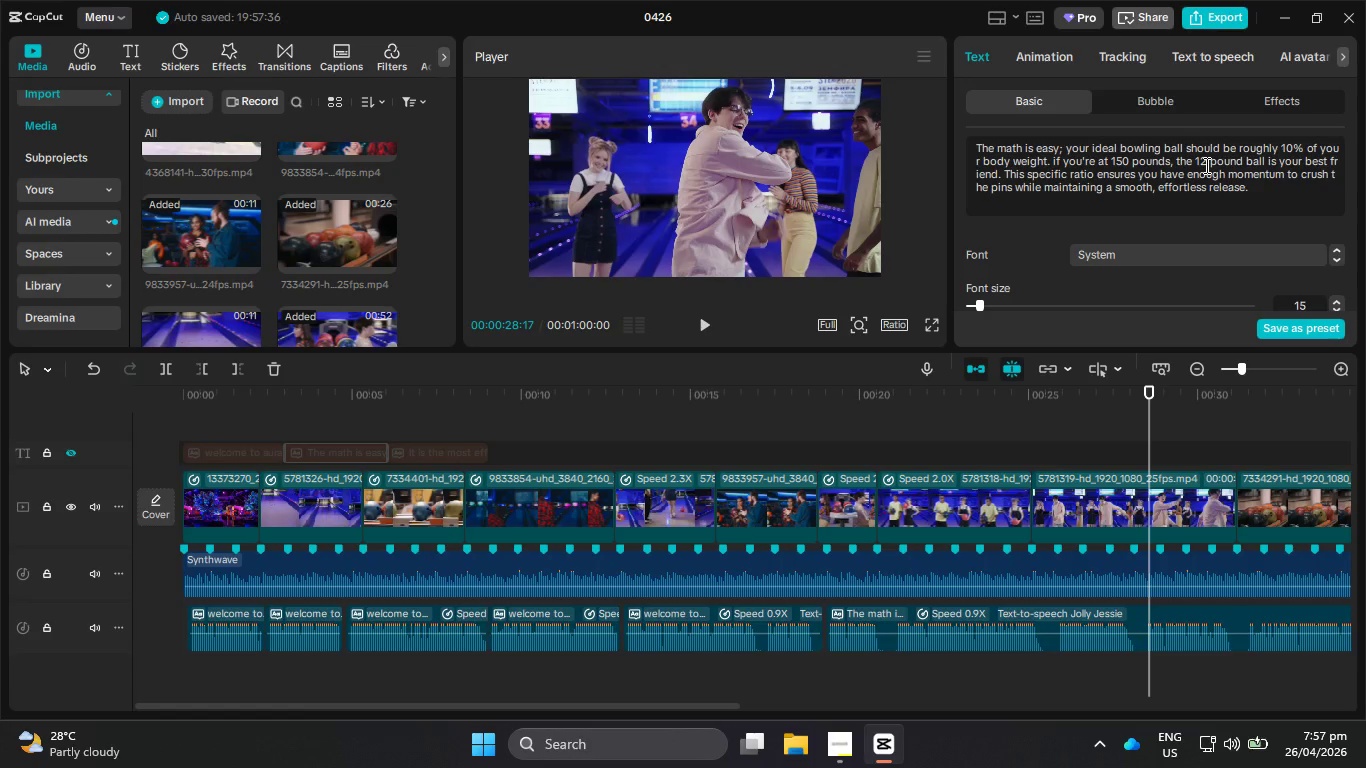 
key(Backspace)
 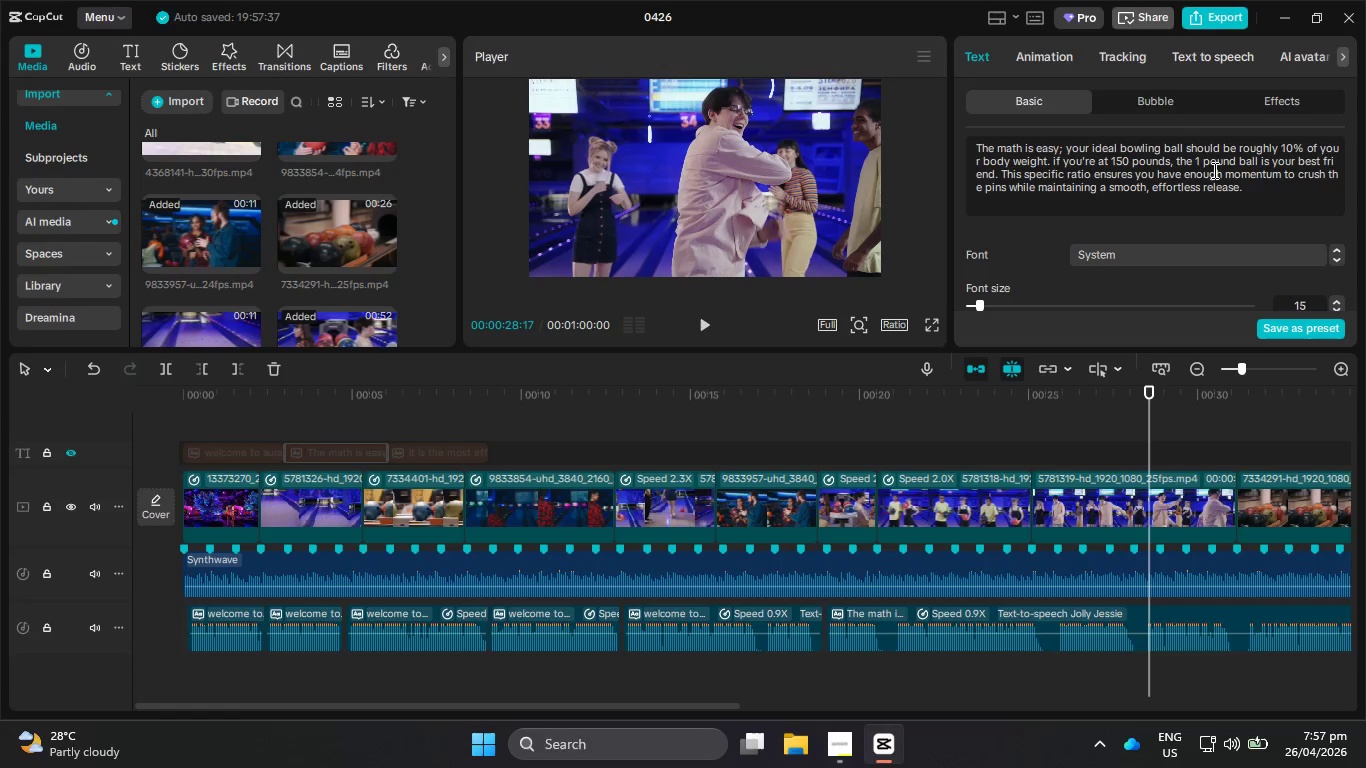 
key(5)
 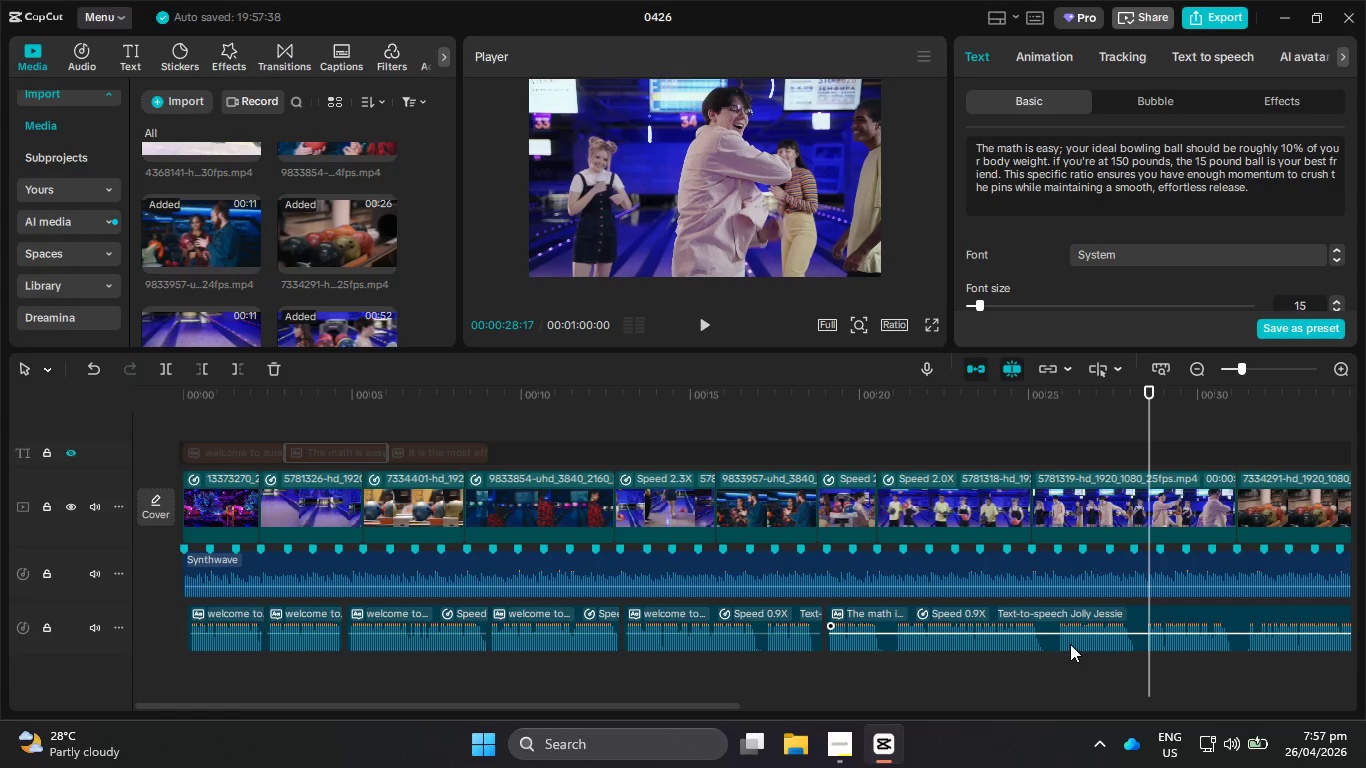 
hold_key(key=ControlLeft, duration=2.25)
scroll: coordinate [1070, 641], scroll_direction: down, amount: 6.0
 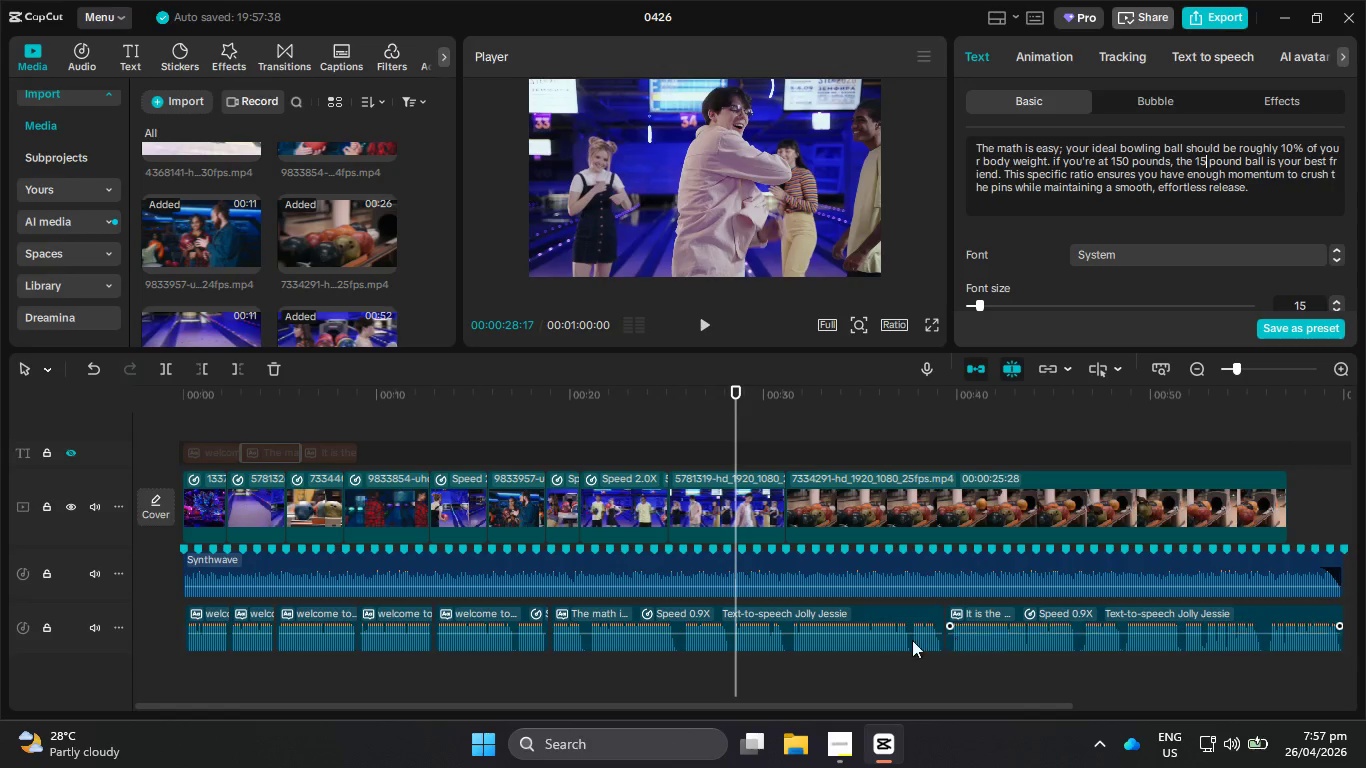 
scroll: coordinate [893, 642], scroll_direction: up, amount: 1.0
 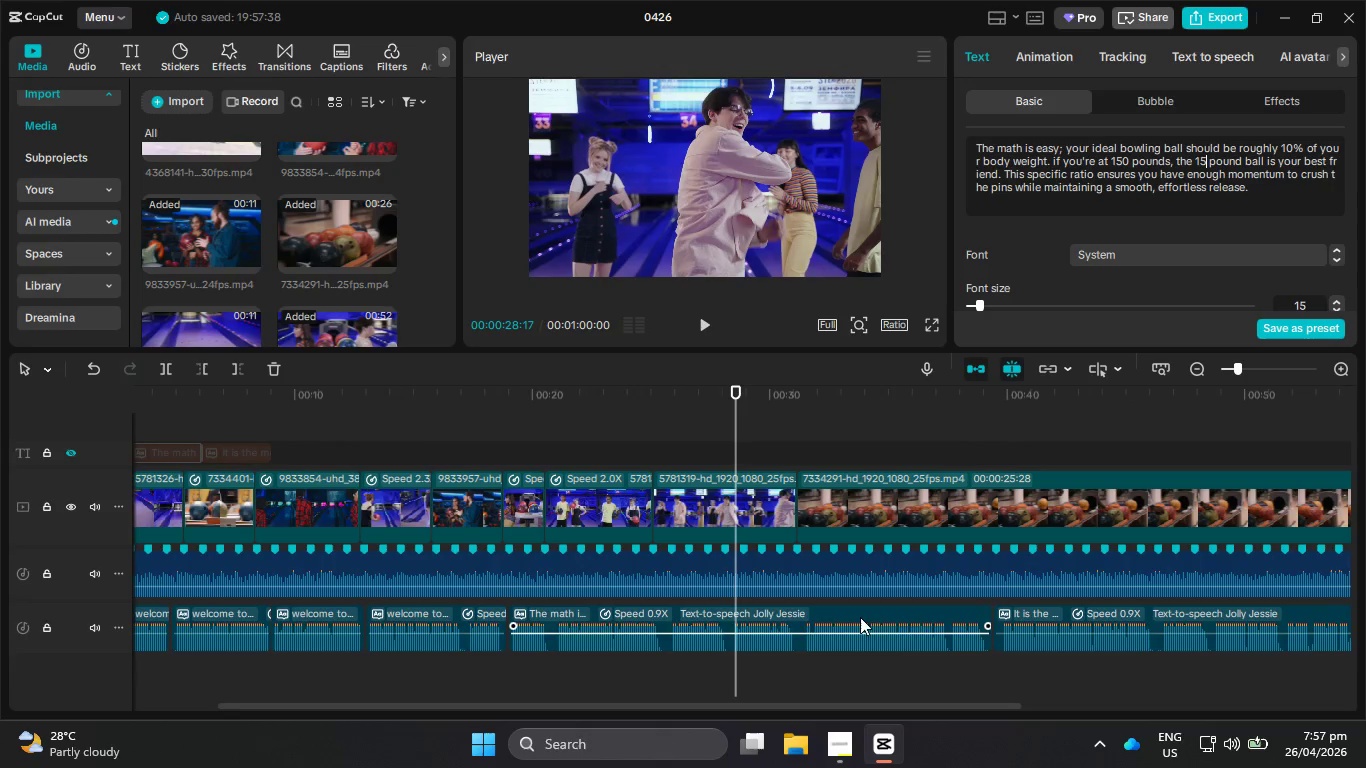 
left_click([857, 611])
 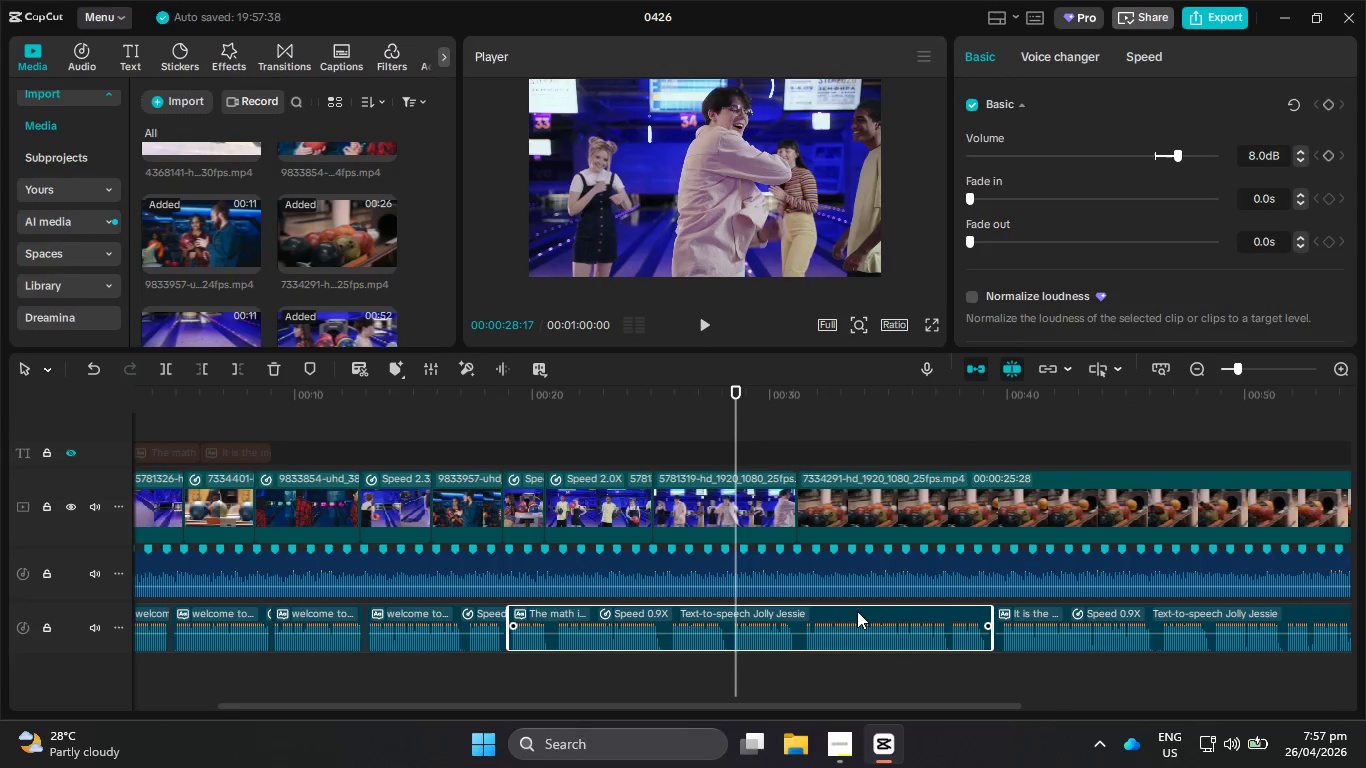 
key(Backspace)
 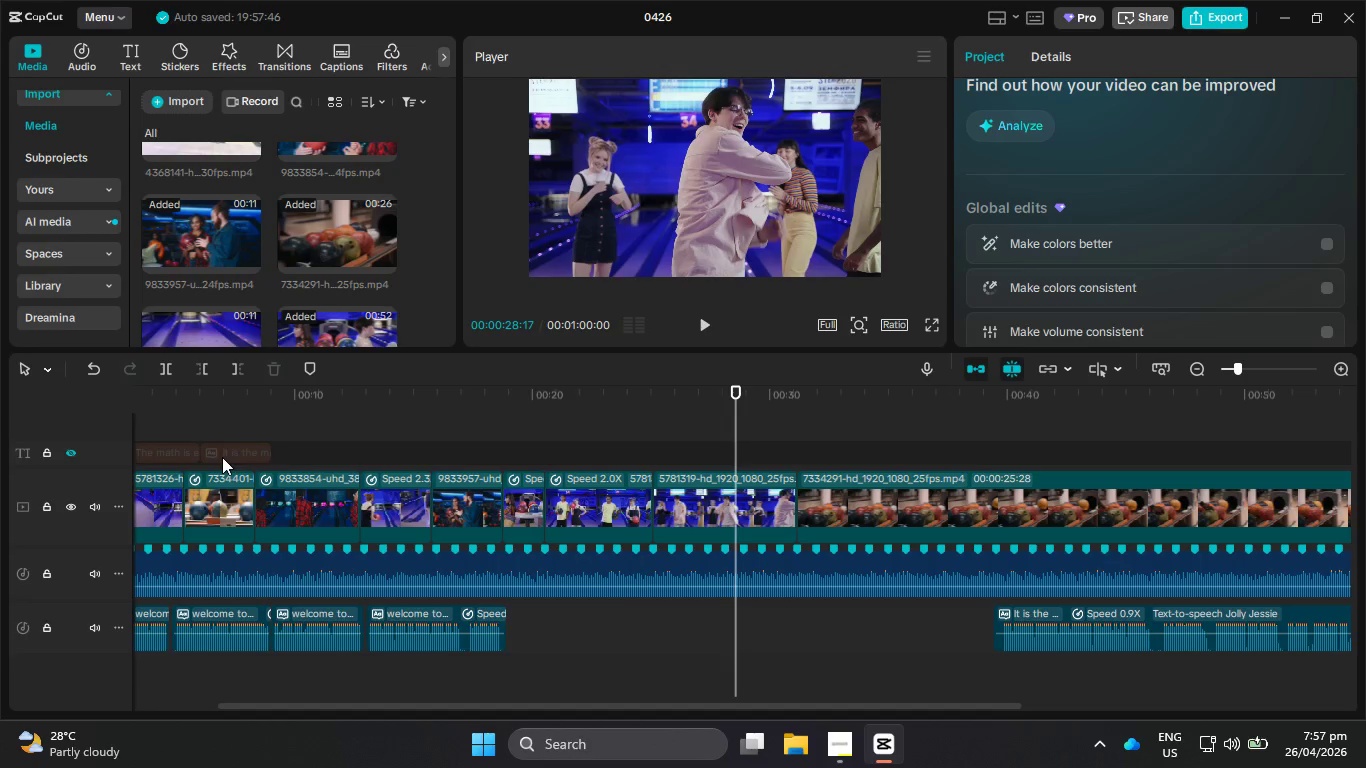 
left_click([176, 447])
 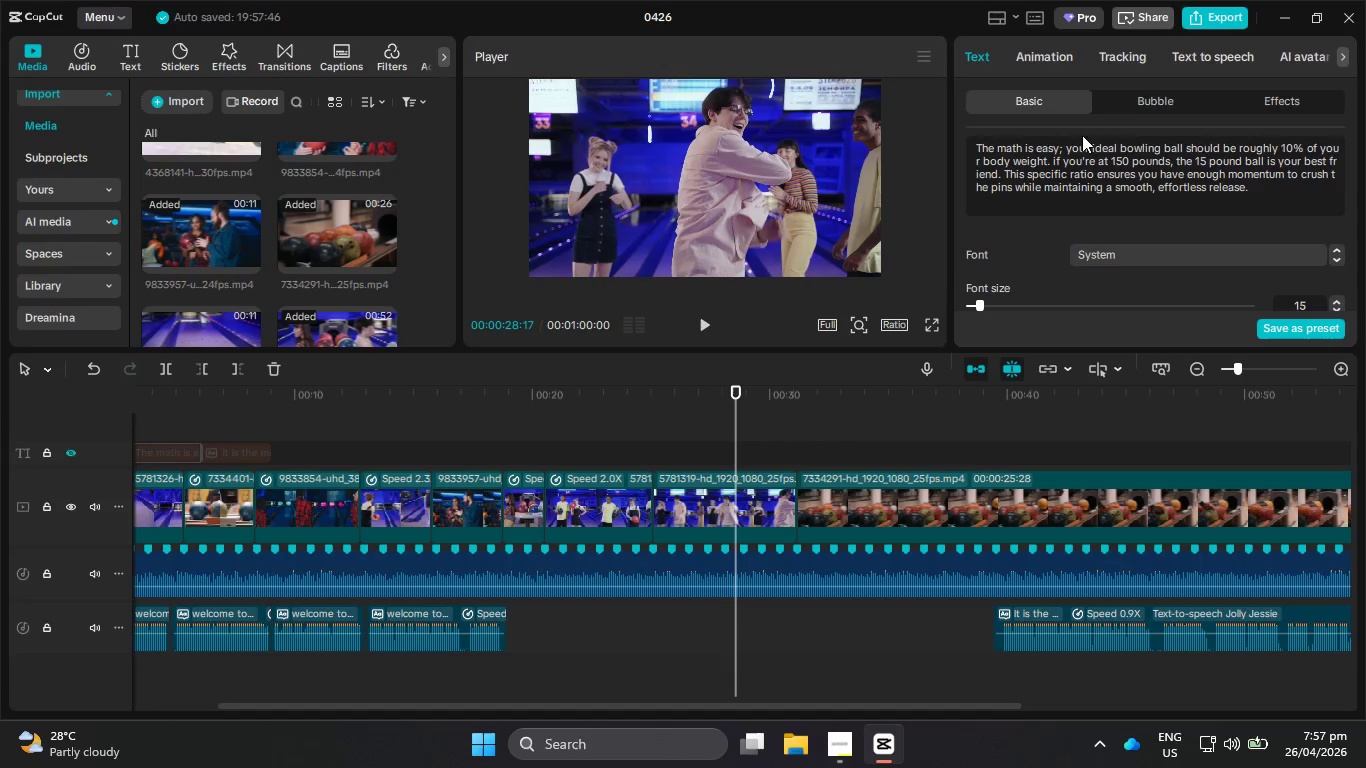 
left_click([1218, 53])
 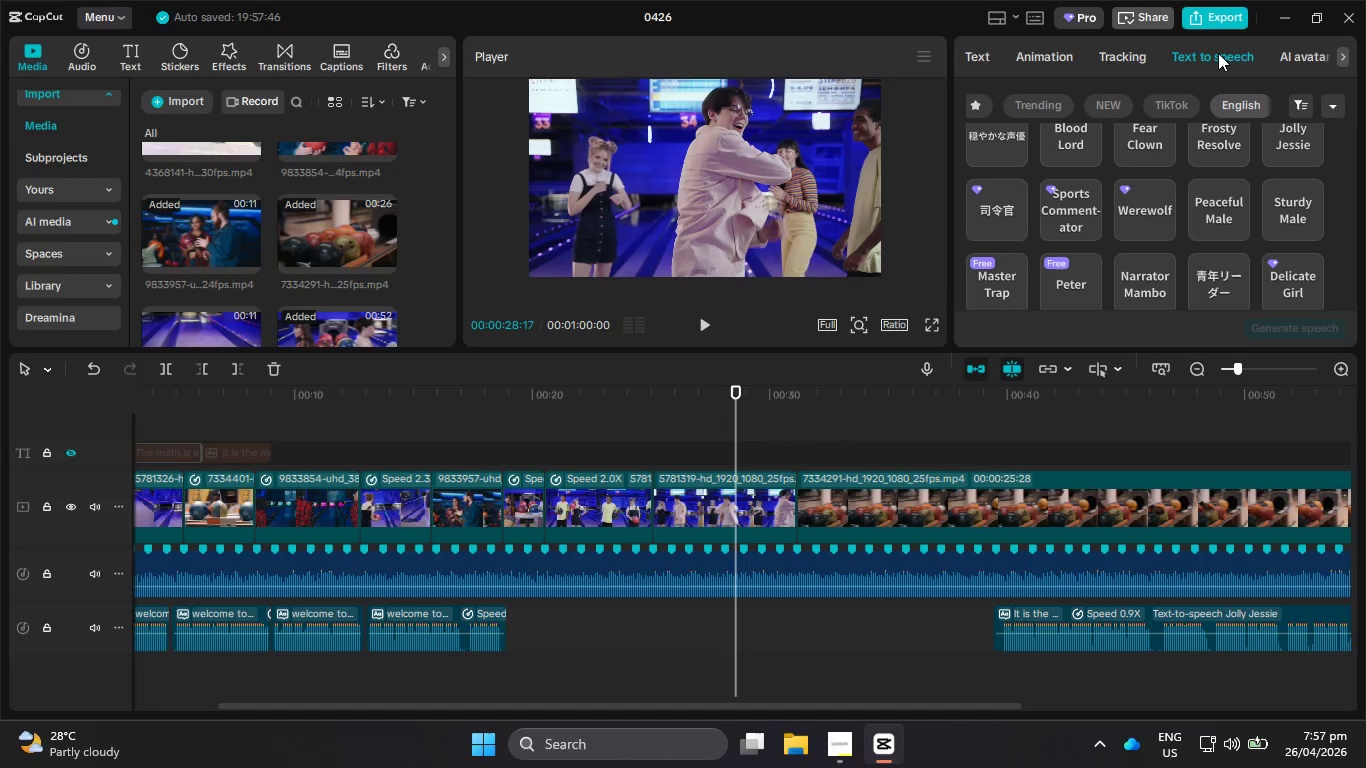 
left_click([1301, 140])
 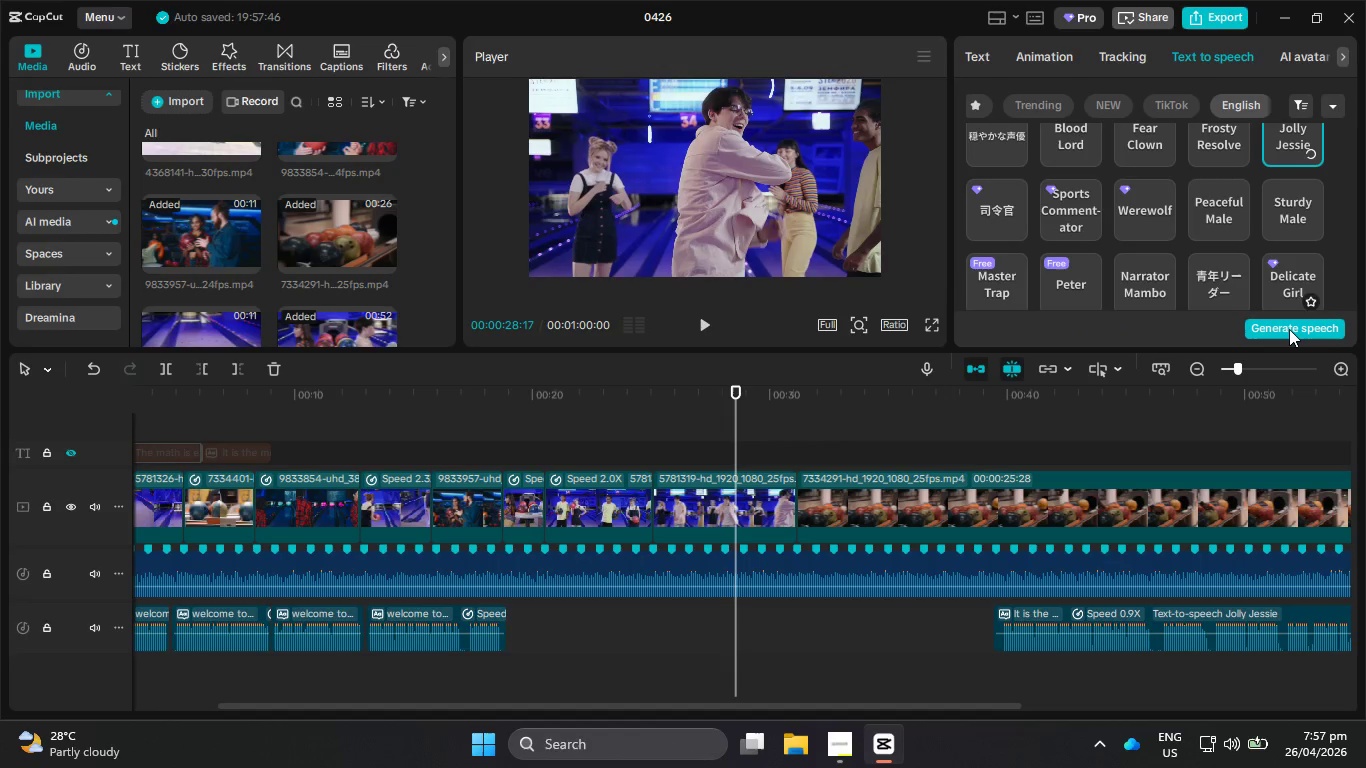 
left_click([1289, 330])
 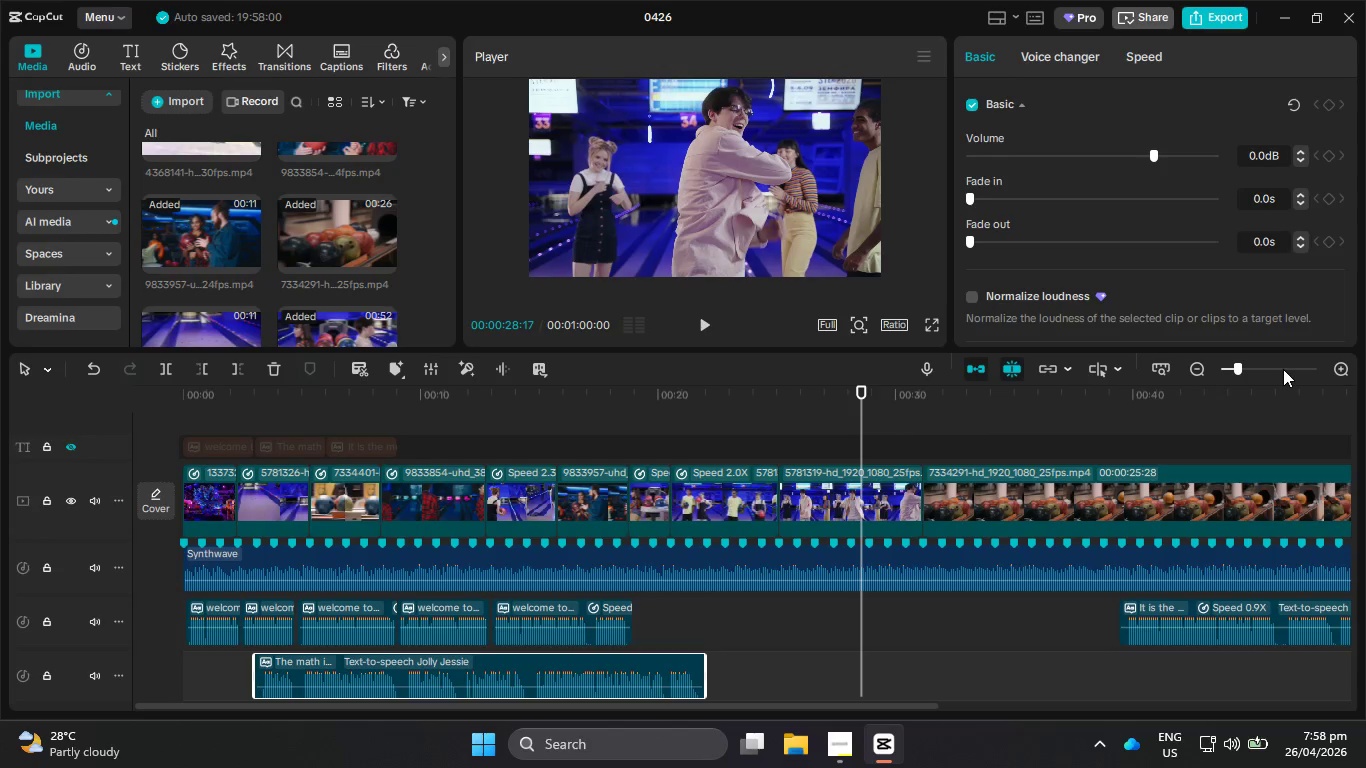 
wait(19.88)
 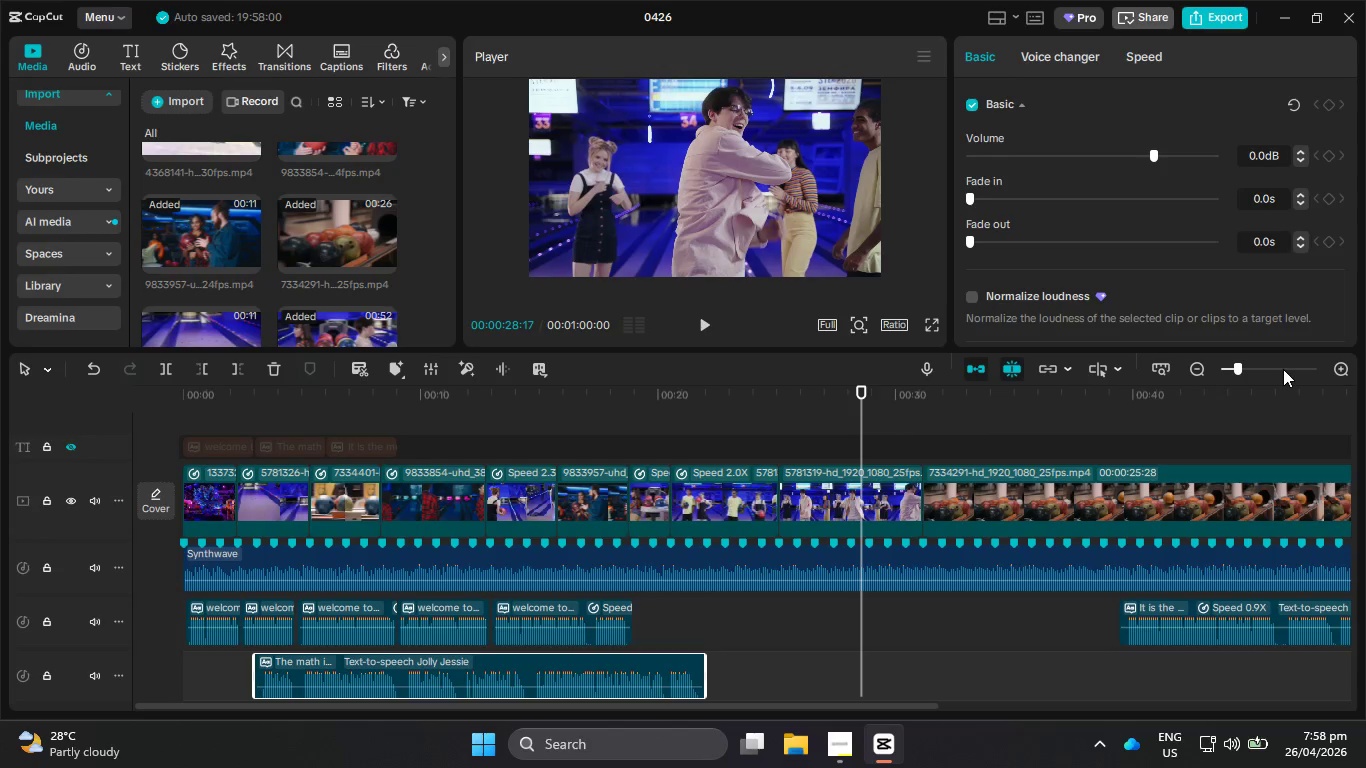 
left_click_drag(start_coordinate=[444, 671], to_coordinate=[826, 625])
 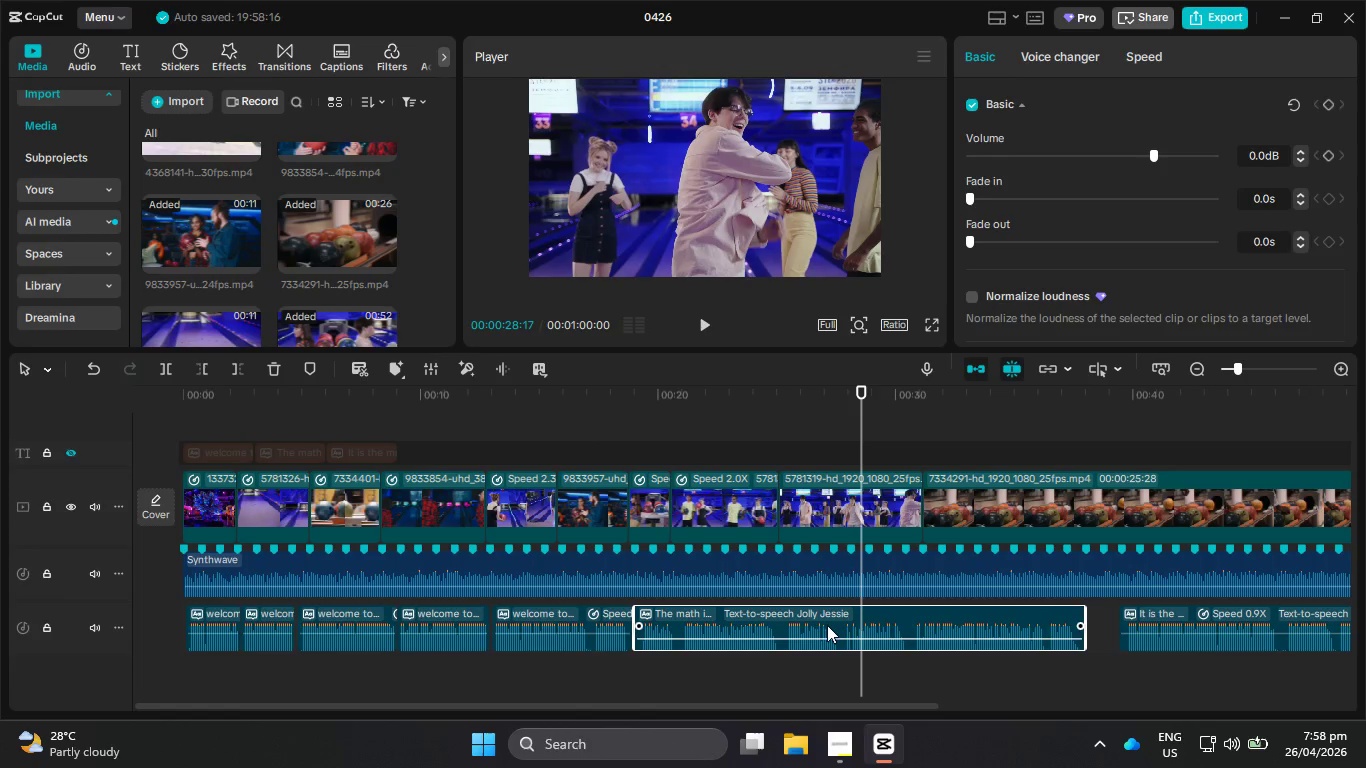 
left_click_drag(start_coordinate=[825, 626], to_coordinate=[854, 626])
 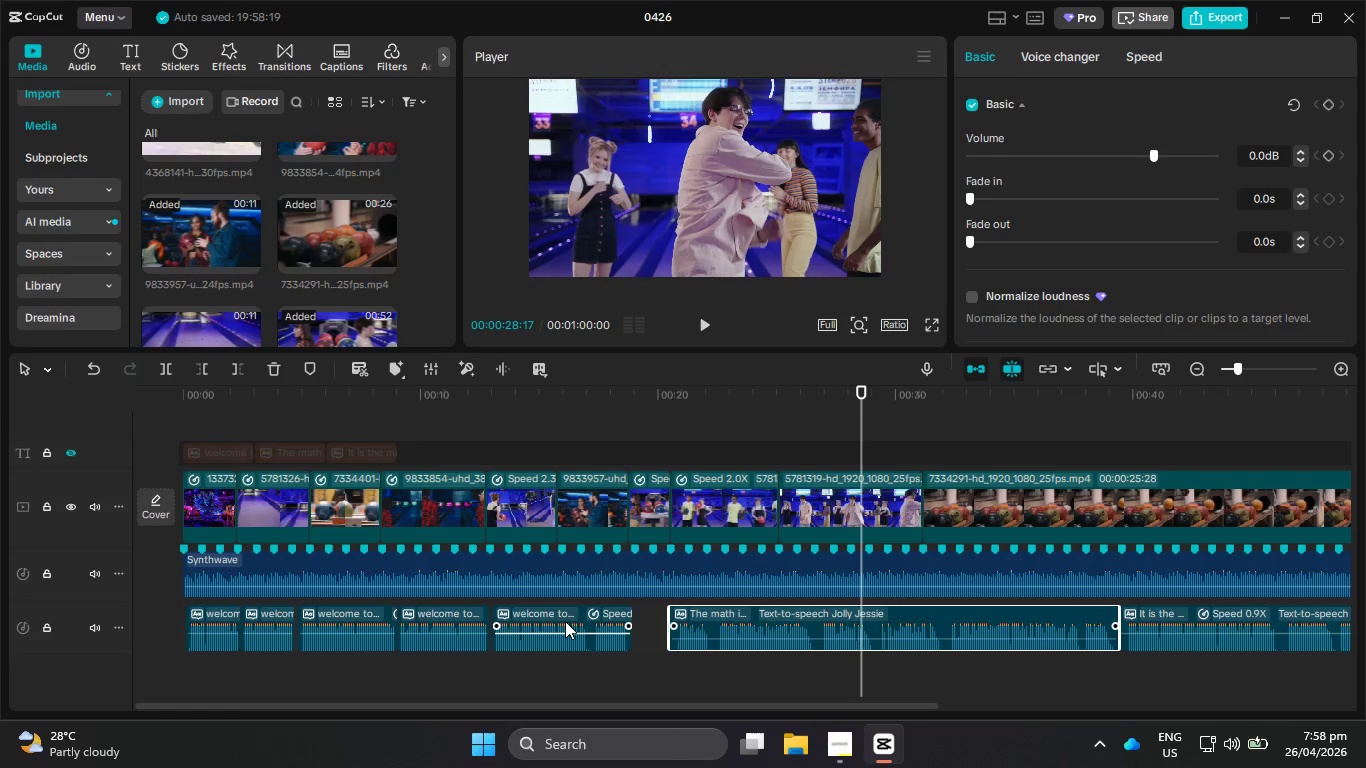 
left_click([566, 620])
 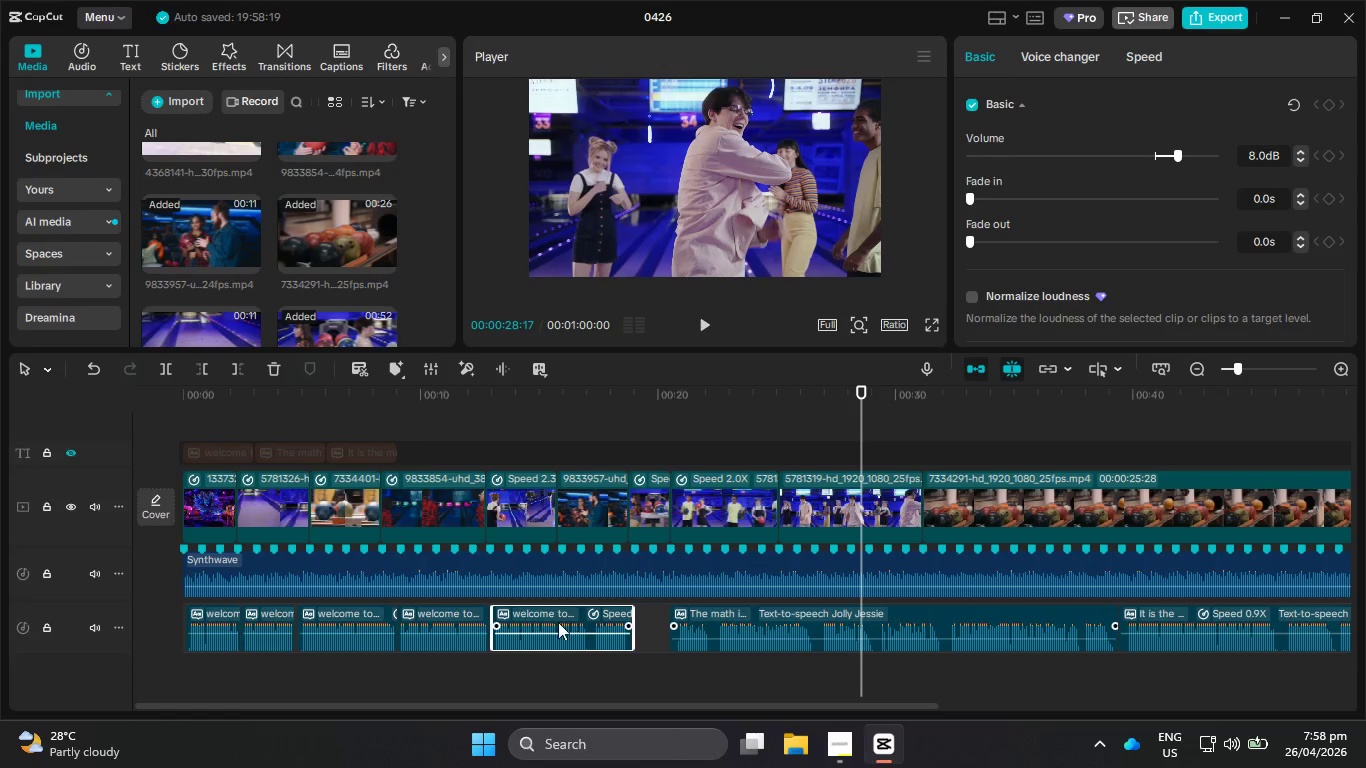 
key(Backspace)
 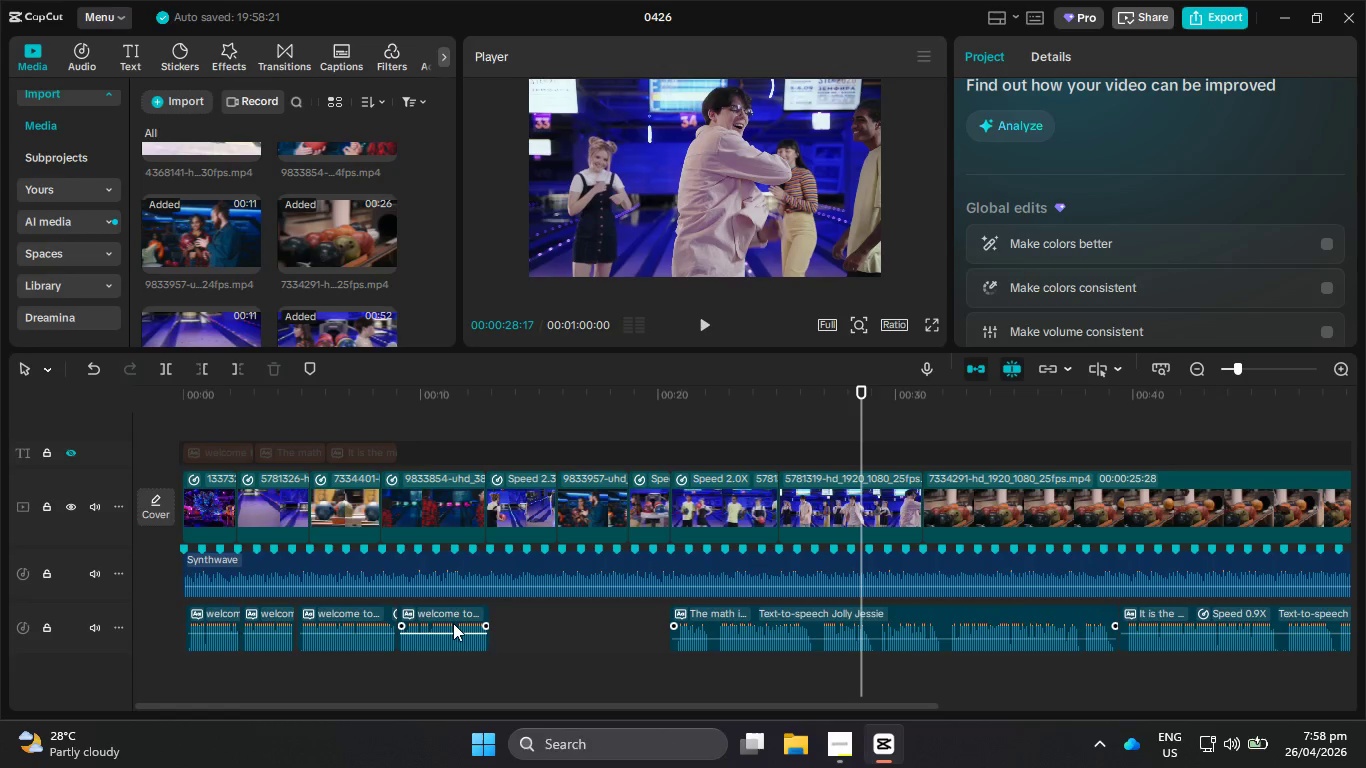 
left_click([451, 623])
 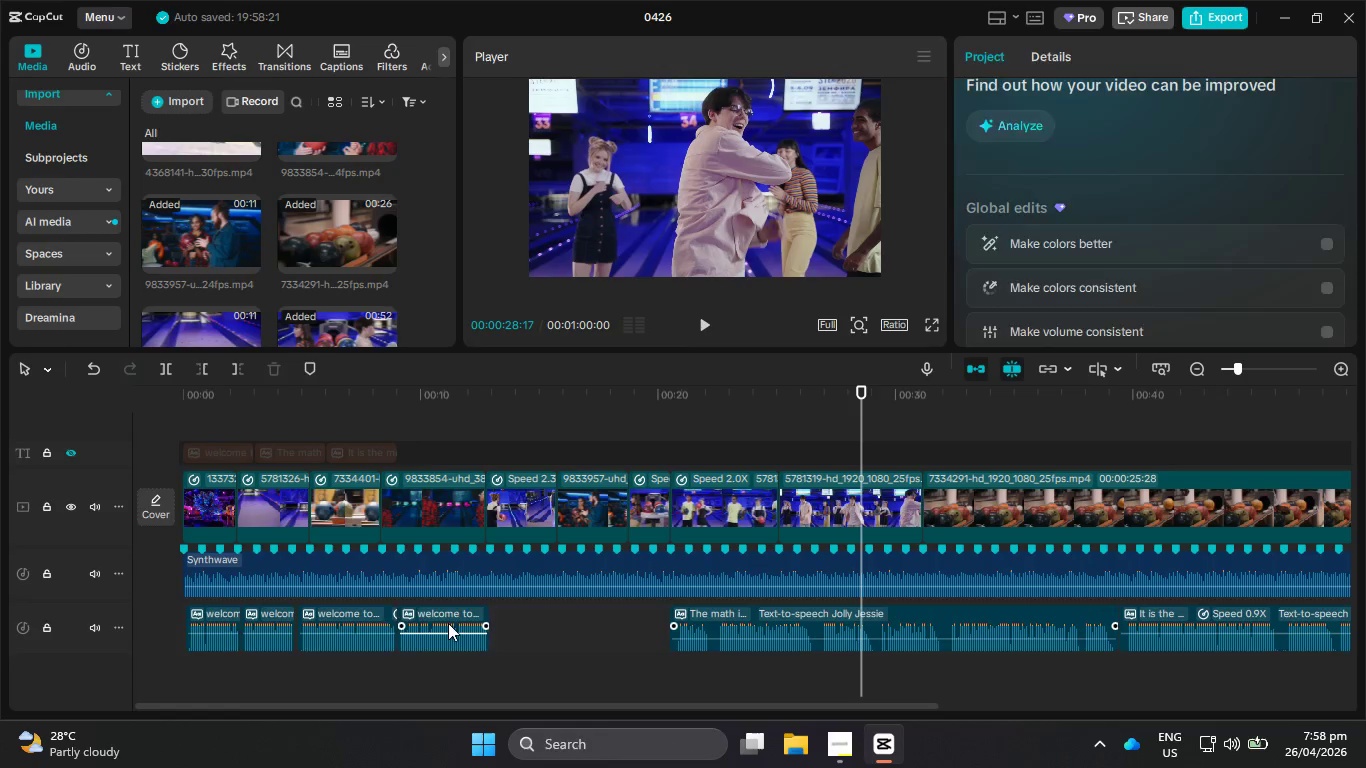 
key(Backspace)
 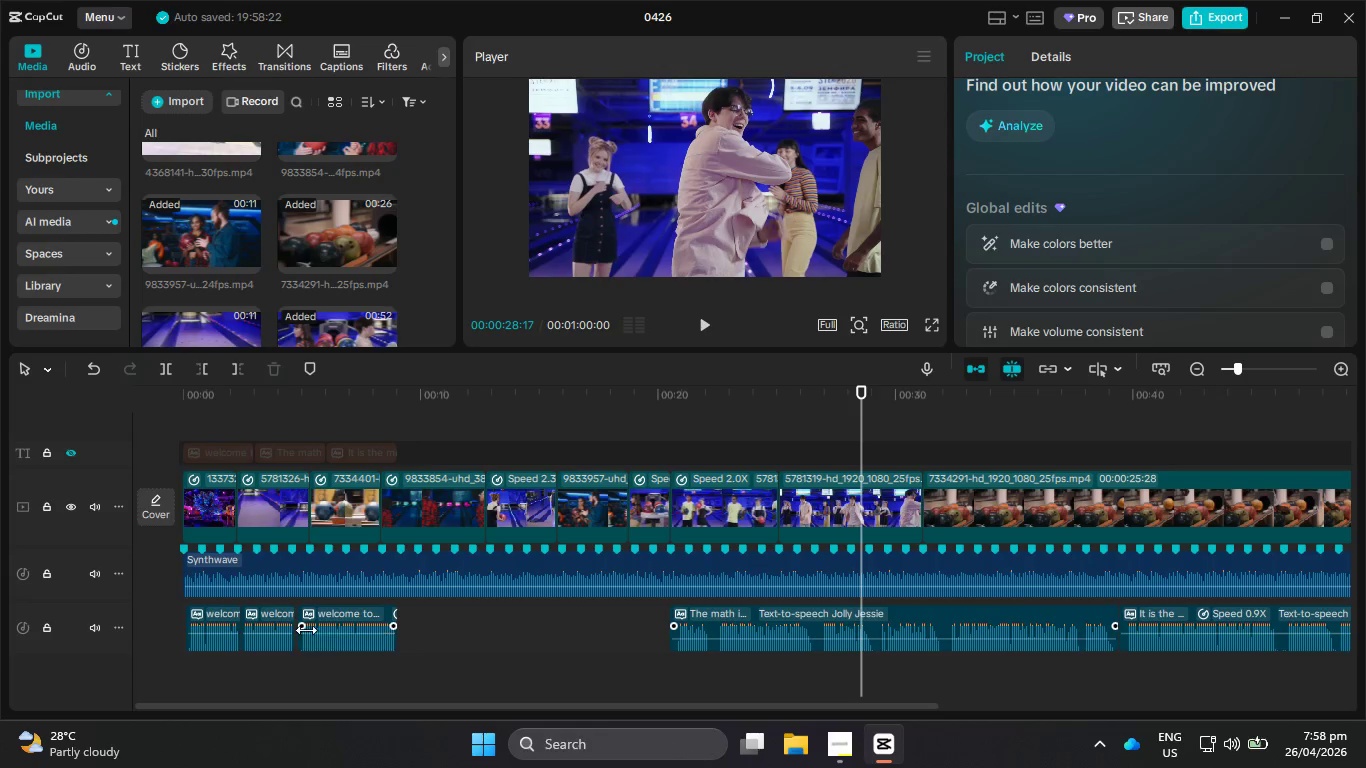 
double_click([306, 630])
 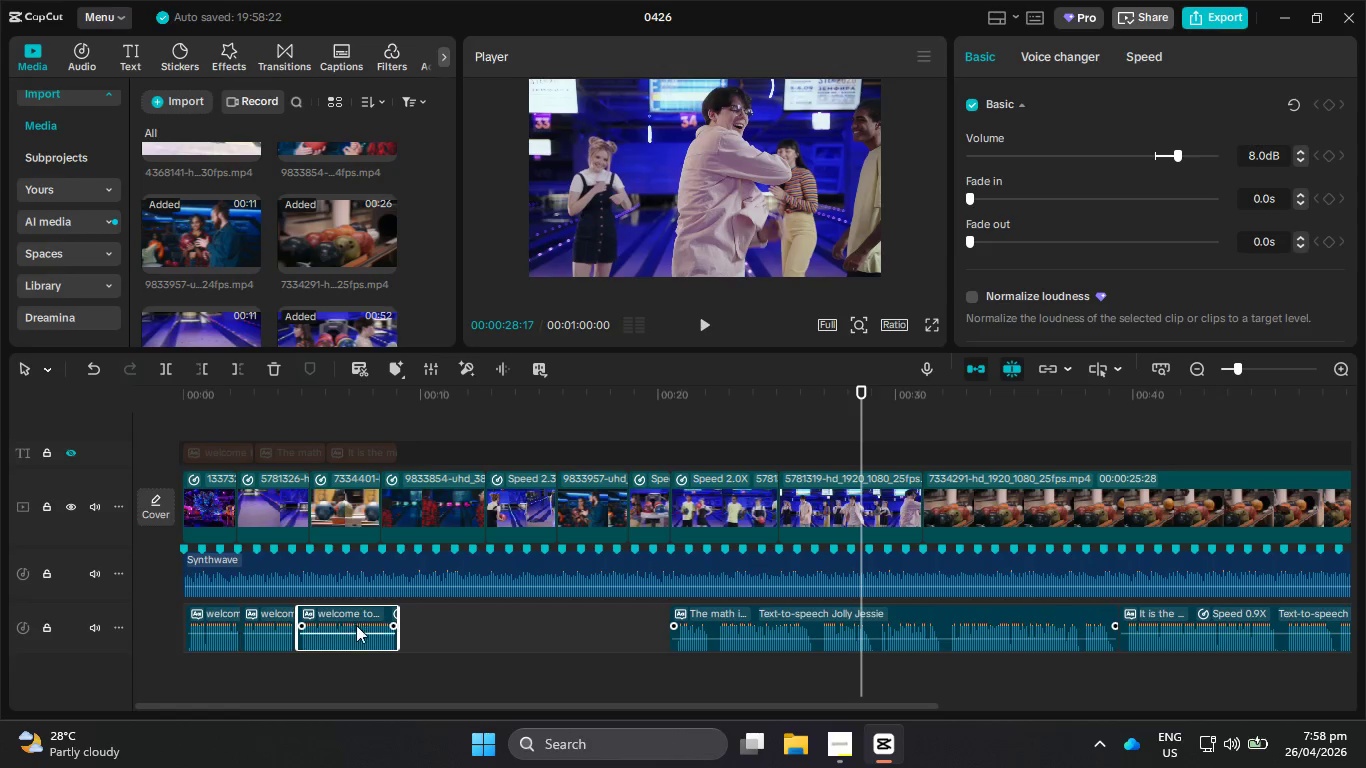 
key(Backspace)
 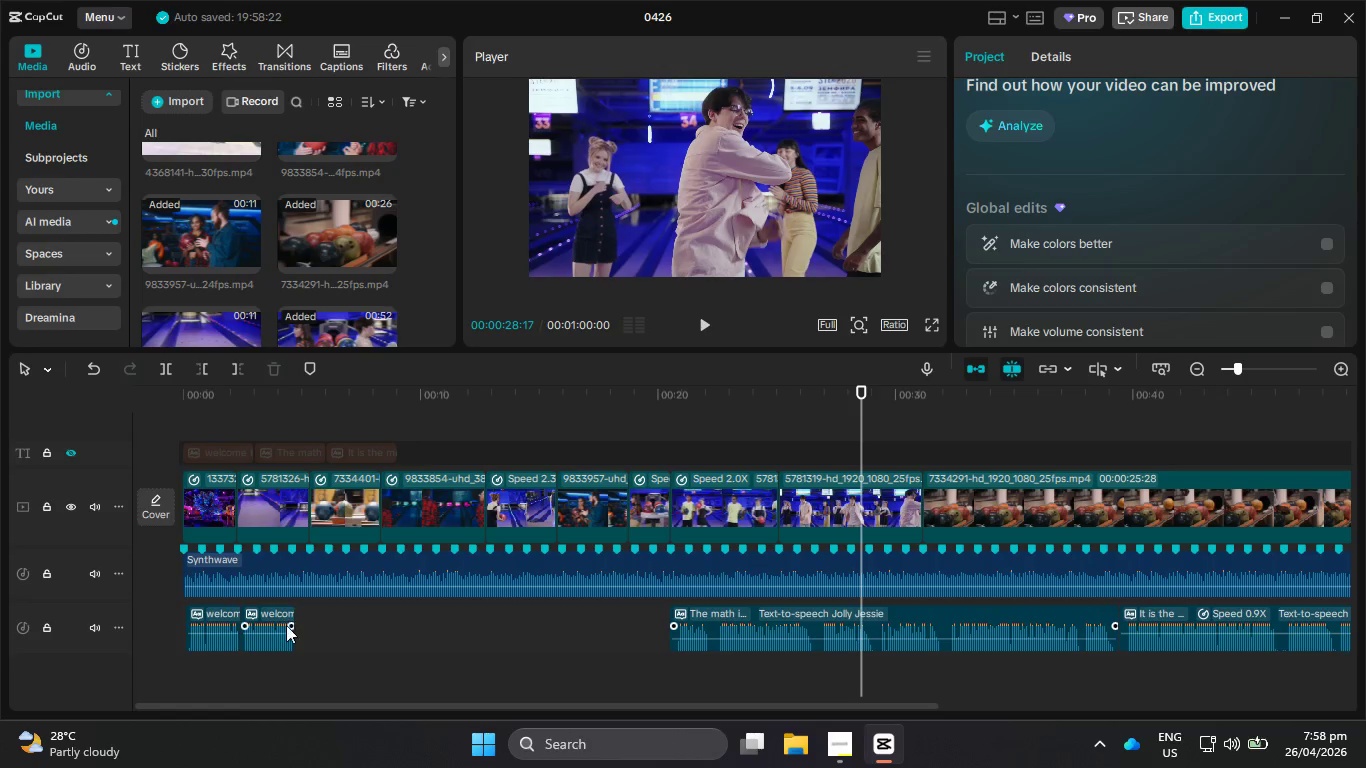 
left_click([285, 623])
 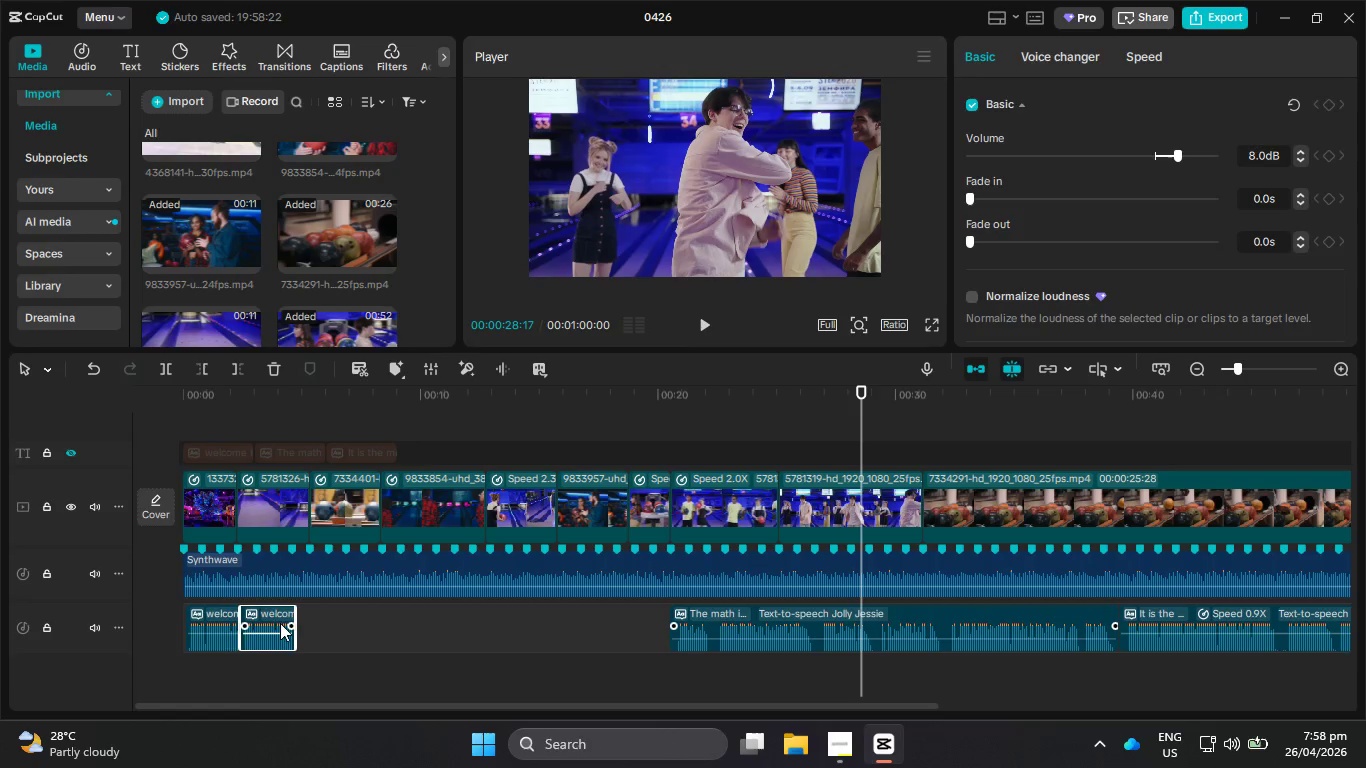 
key(Backspace)
 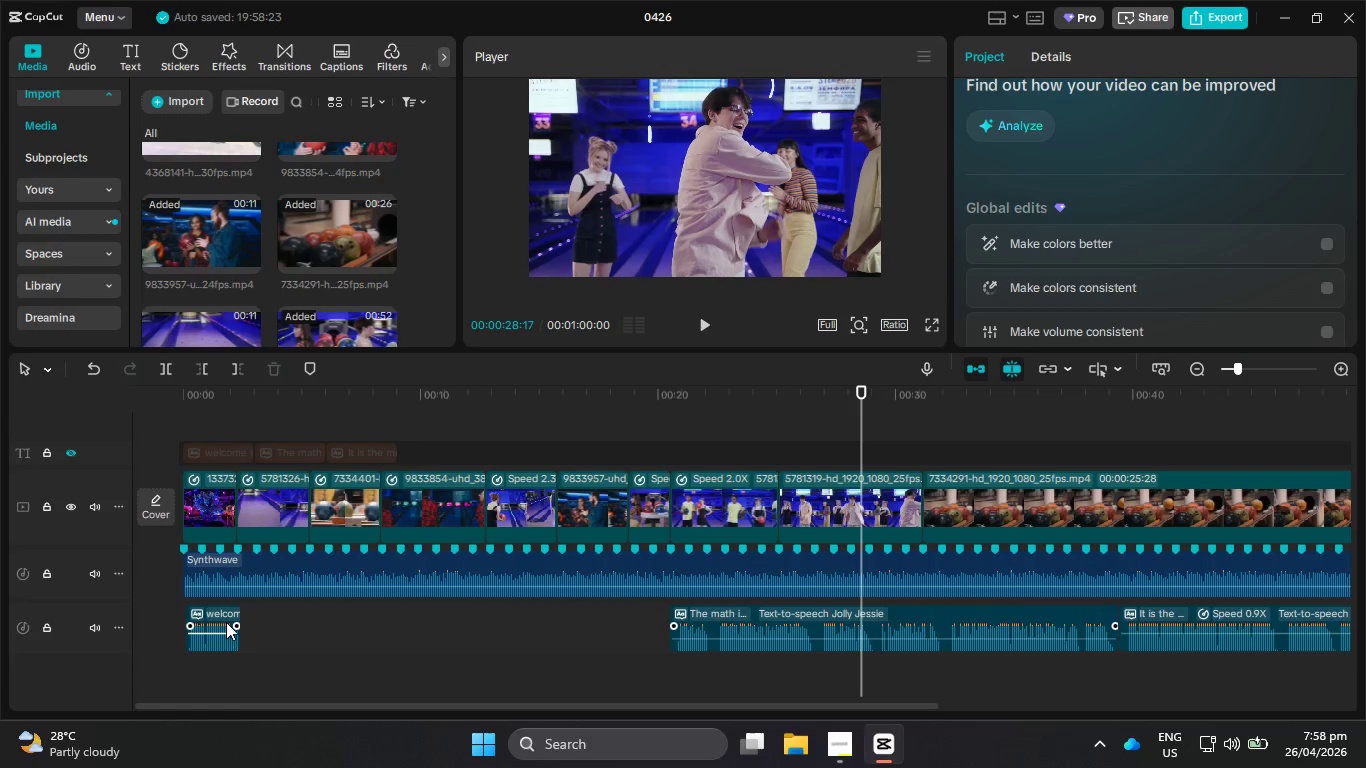 
left_click([226, 622])
 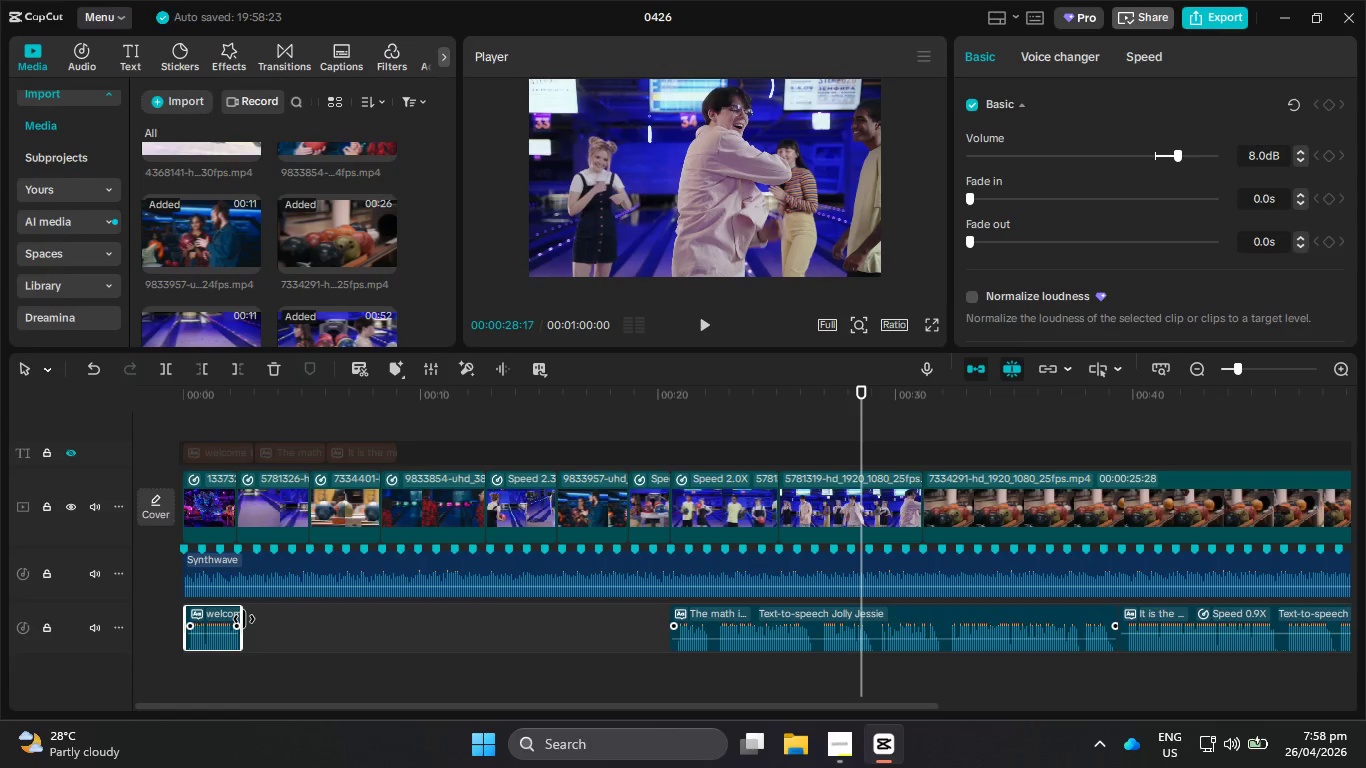 
left_click_drag(start_coordinate=[244, 619], to_coordinate=[854, 593])
 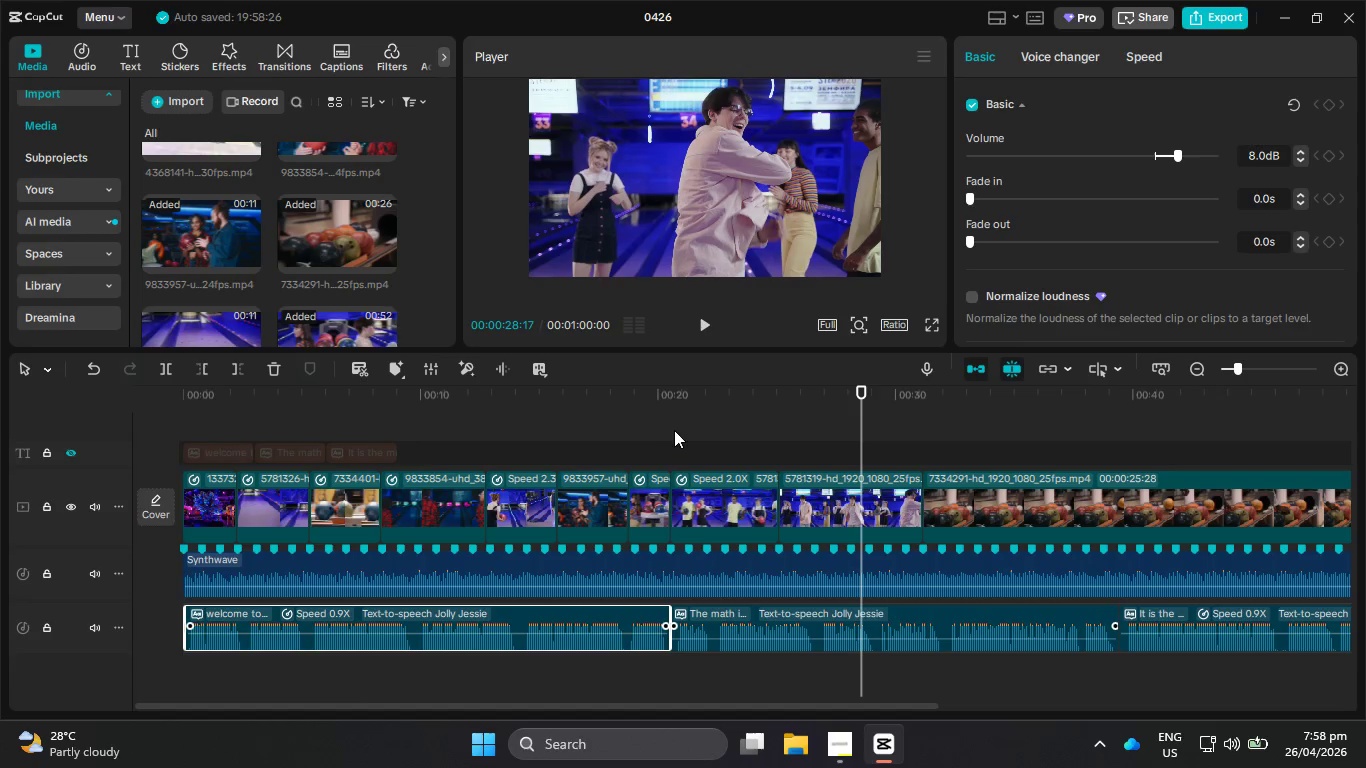 
left_click_drag(start_coordinate=[670, 400], to_coordinate=[2, 462])
 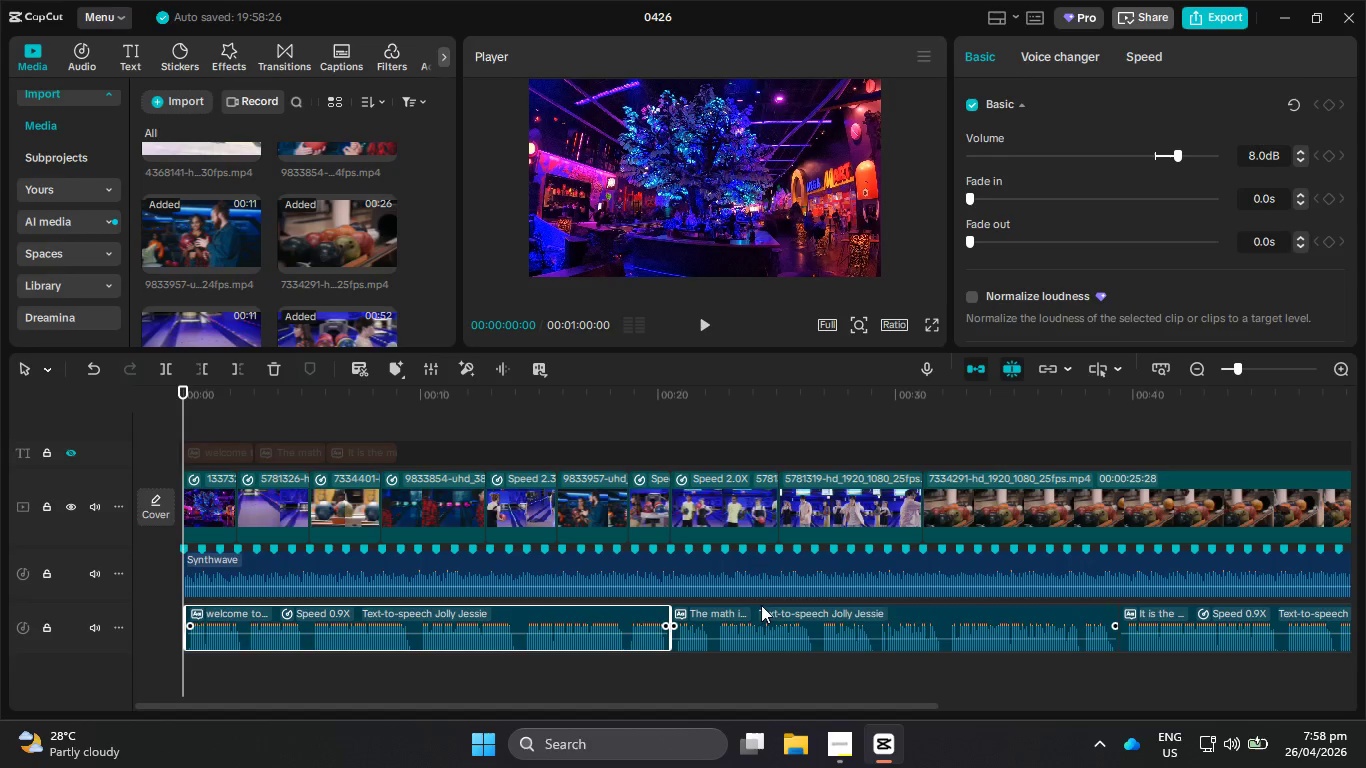 
left_click_drag(start_coordinate=[756, 625], to_coordinate=[743, 701])
 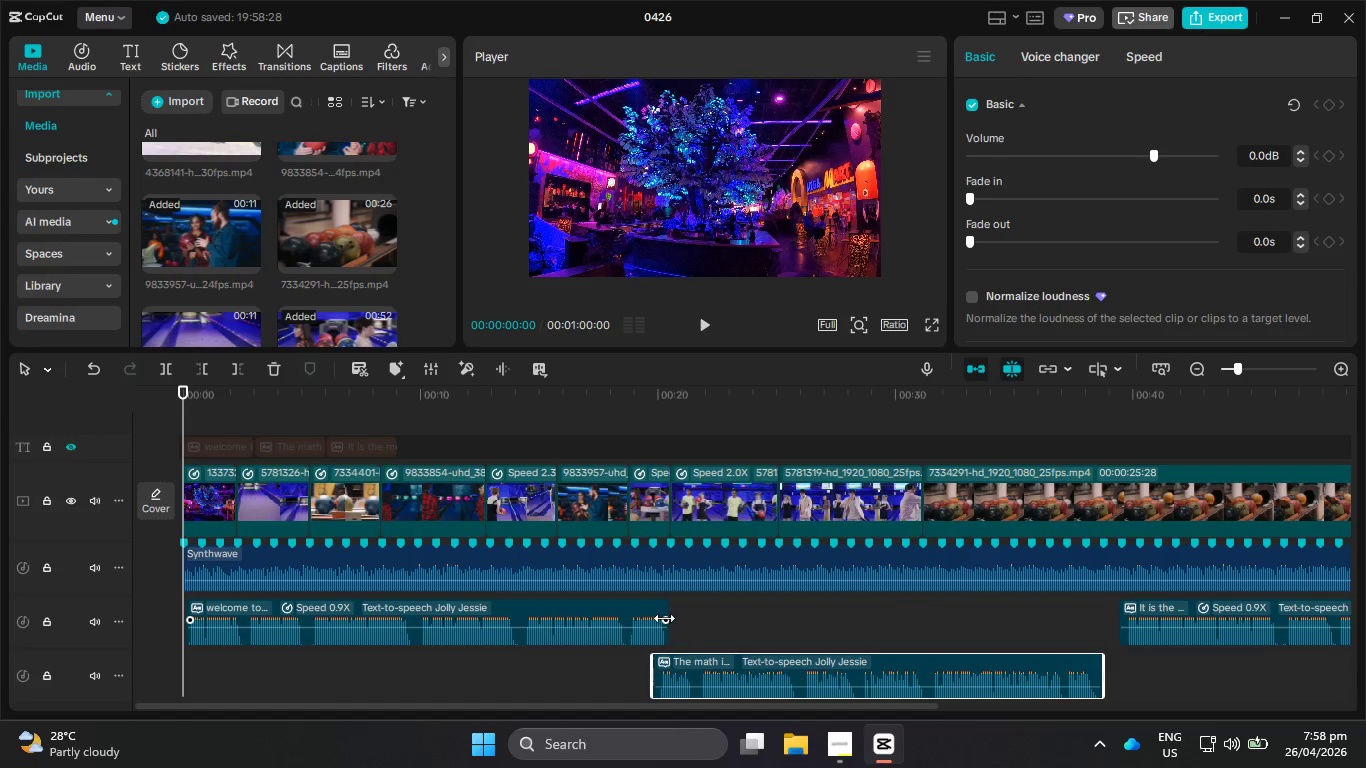 
left_click([645, 615])
 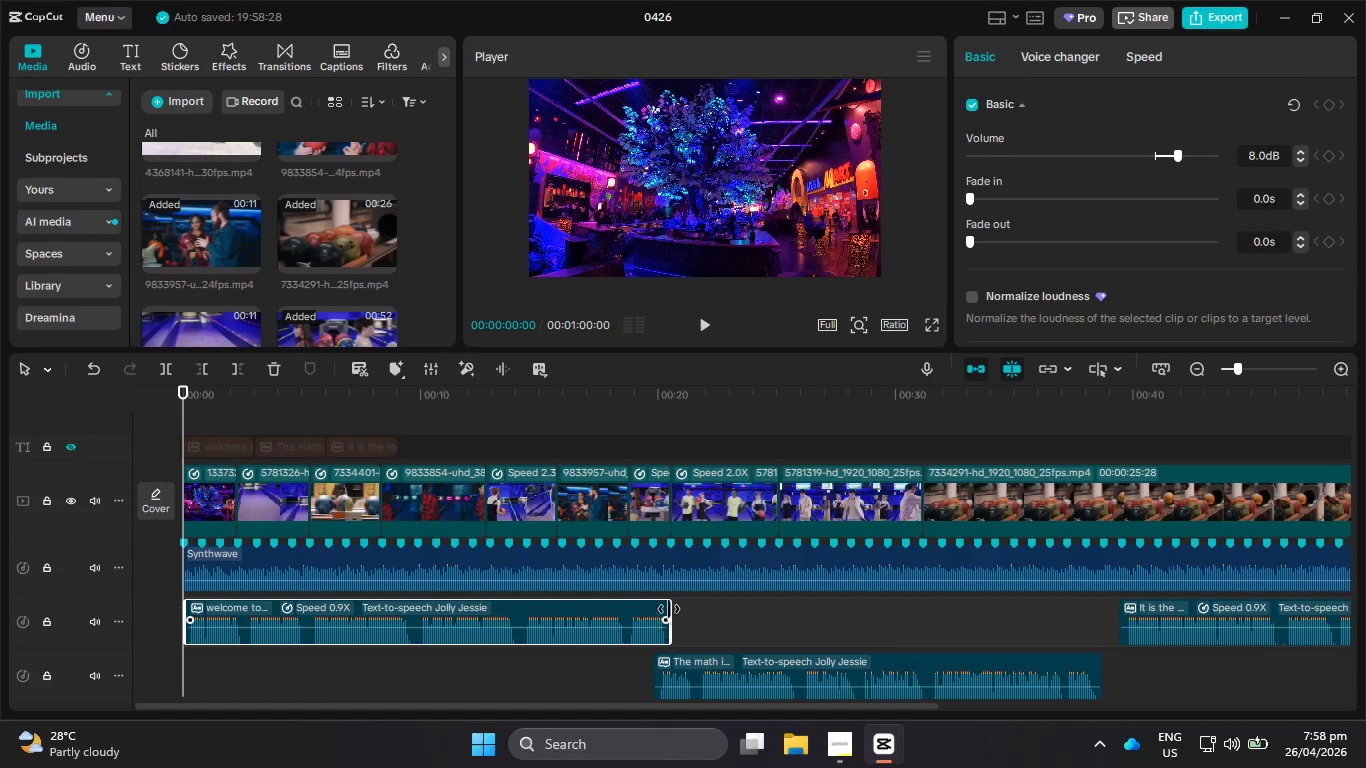 
left_click_drag(start_coordinate=[671, 608], to_coordinate=[804, 618])
 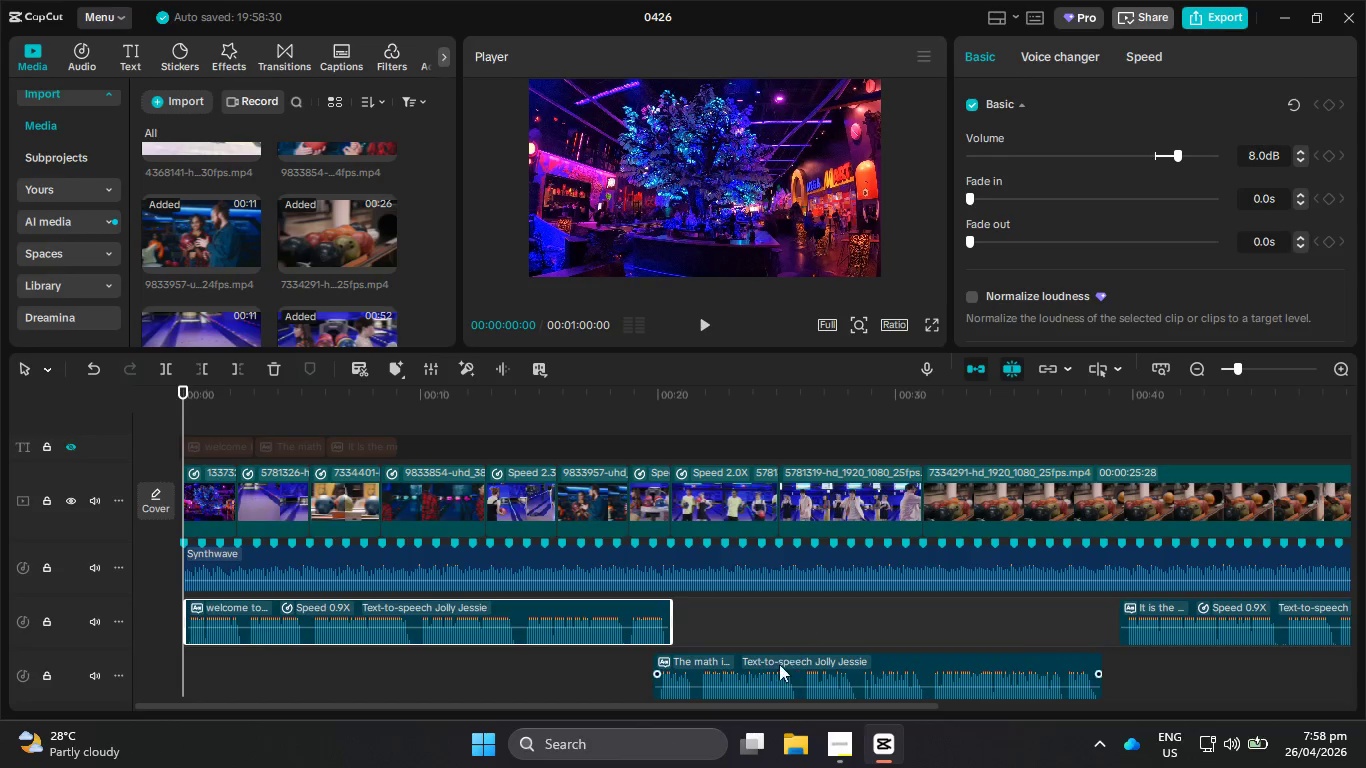 
left_click_drag(start_coordinate=[773, 671], to_coordinate=[796, 617])
 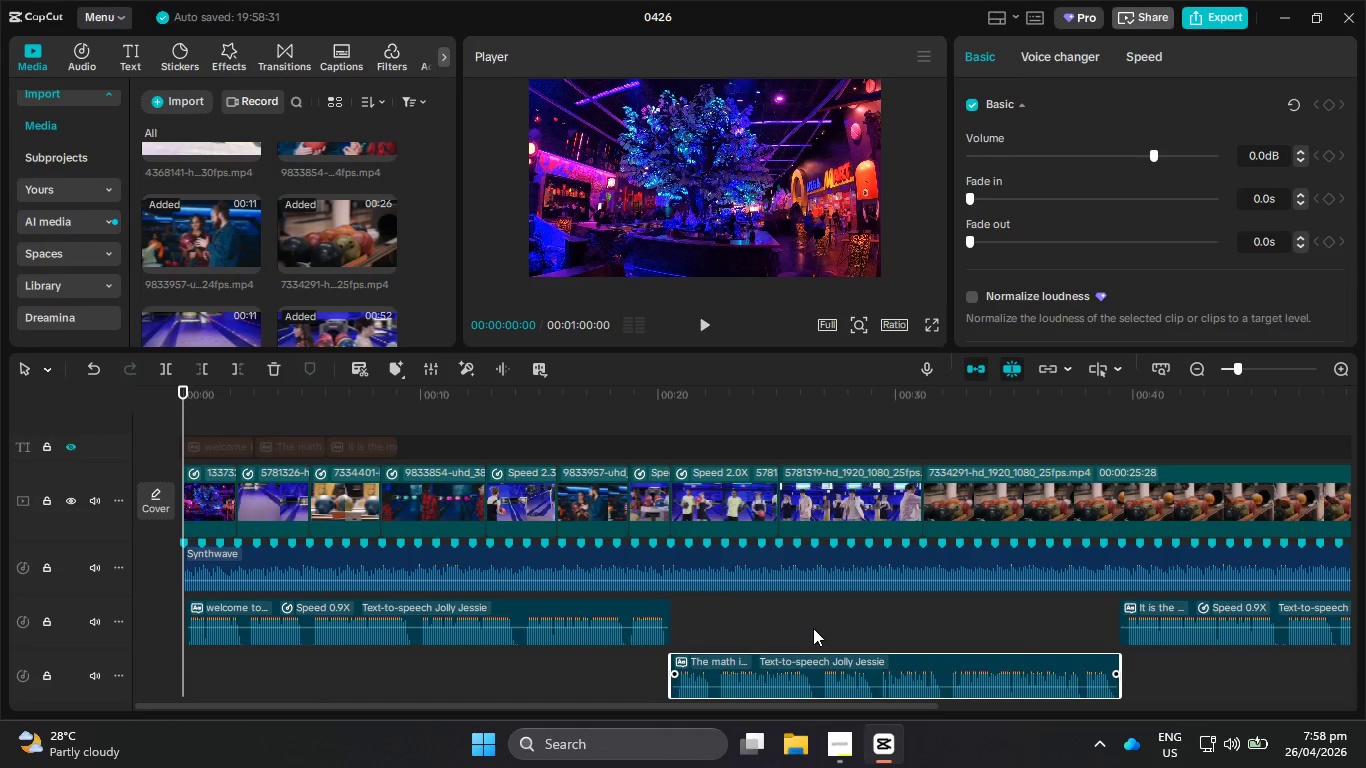 
hold_key(key=ControlLeft, duration=0.98)
scroll: coordinate [691, 600], scroll_direction: up, amount: 10.0
 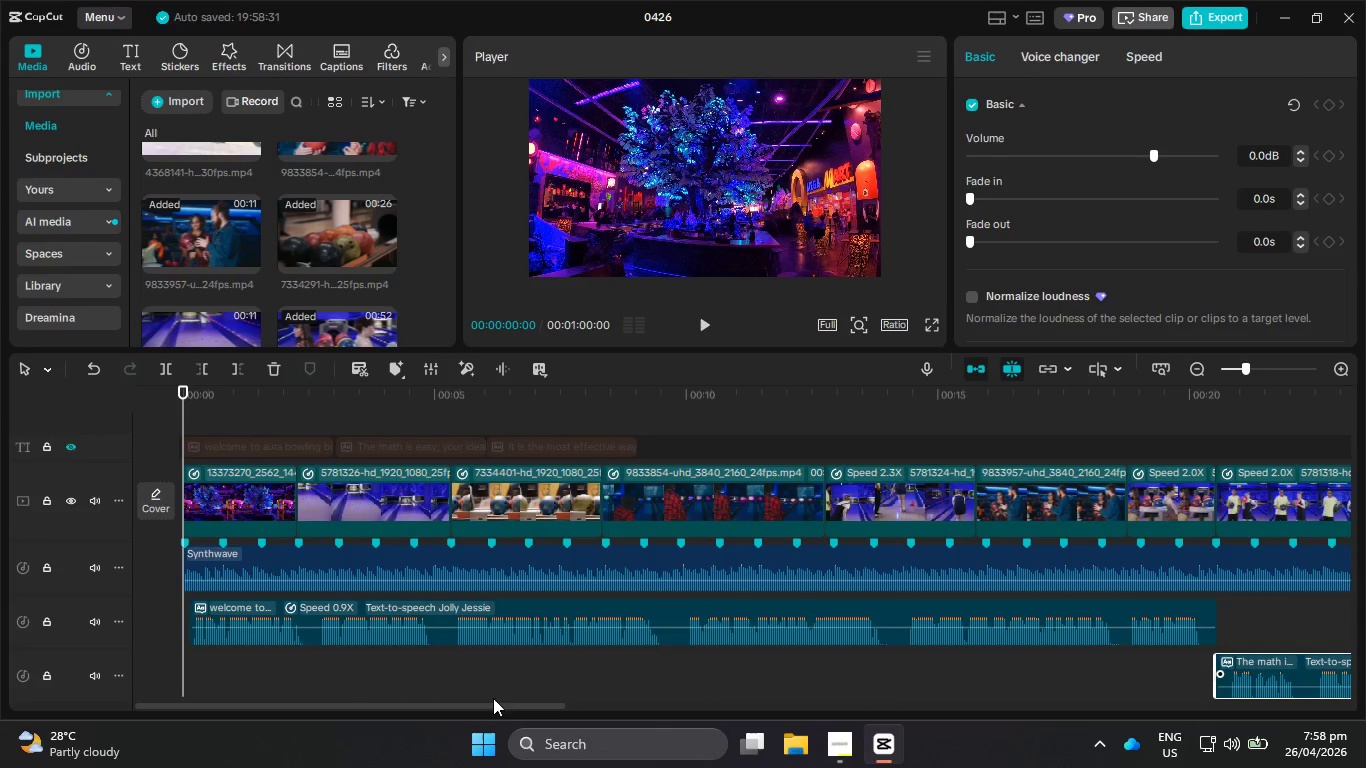 
left_click_drag(start_coordinate=[489, 708], to_coordinate=[756, 705])
 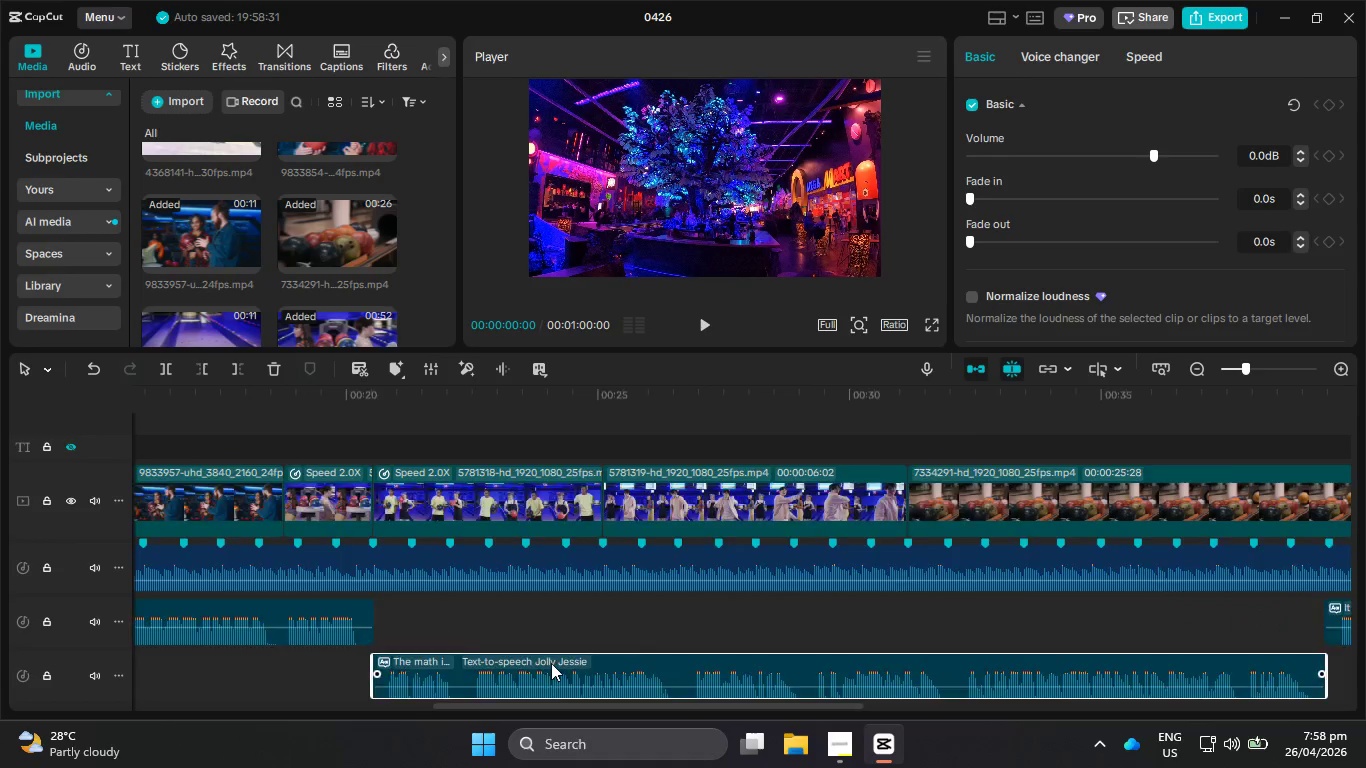 
hold_key(key=ControlLeft, duration=0.53)
scroll: coordinate [447, 634], scroll_direction: up, amount: 3.0
 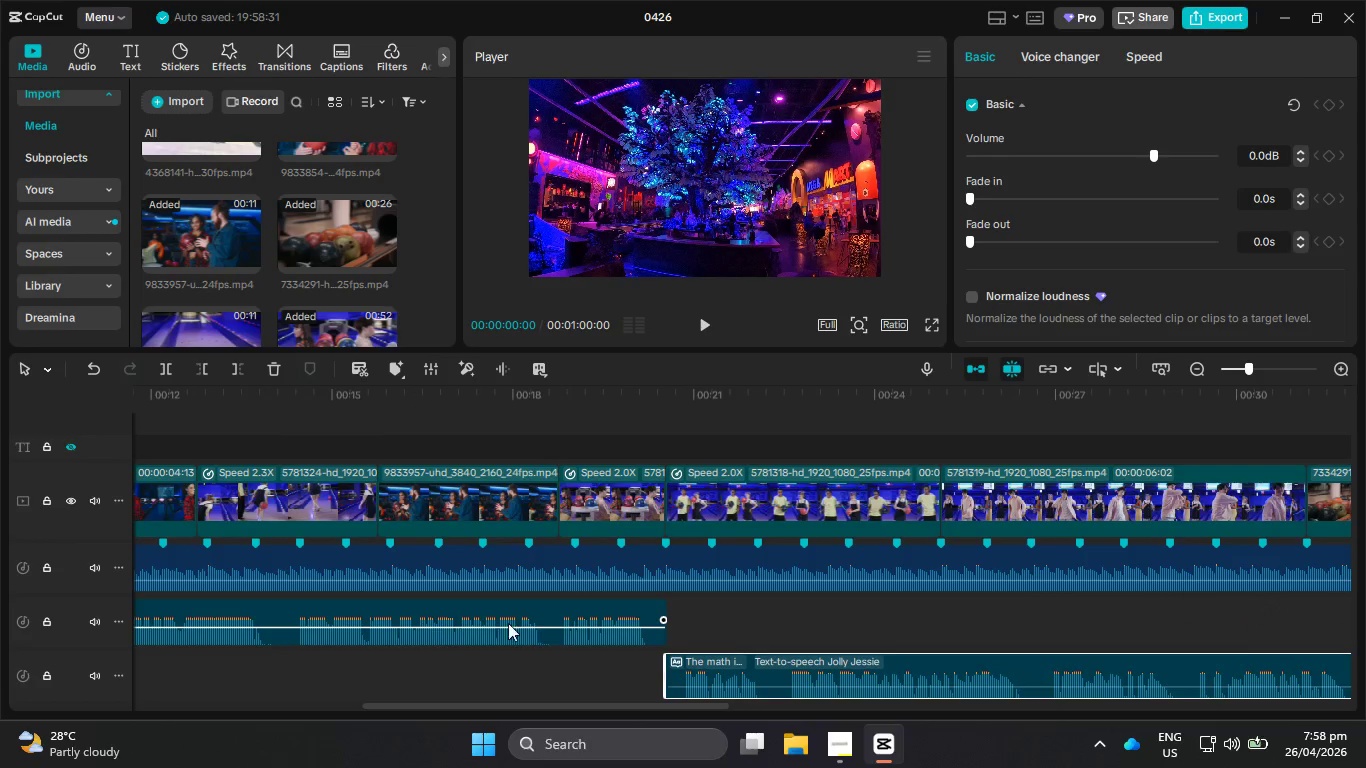 
left_click([542, 622])
 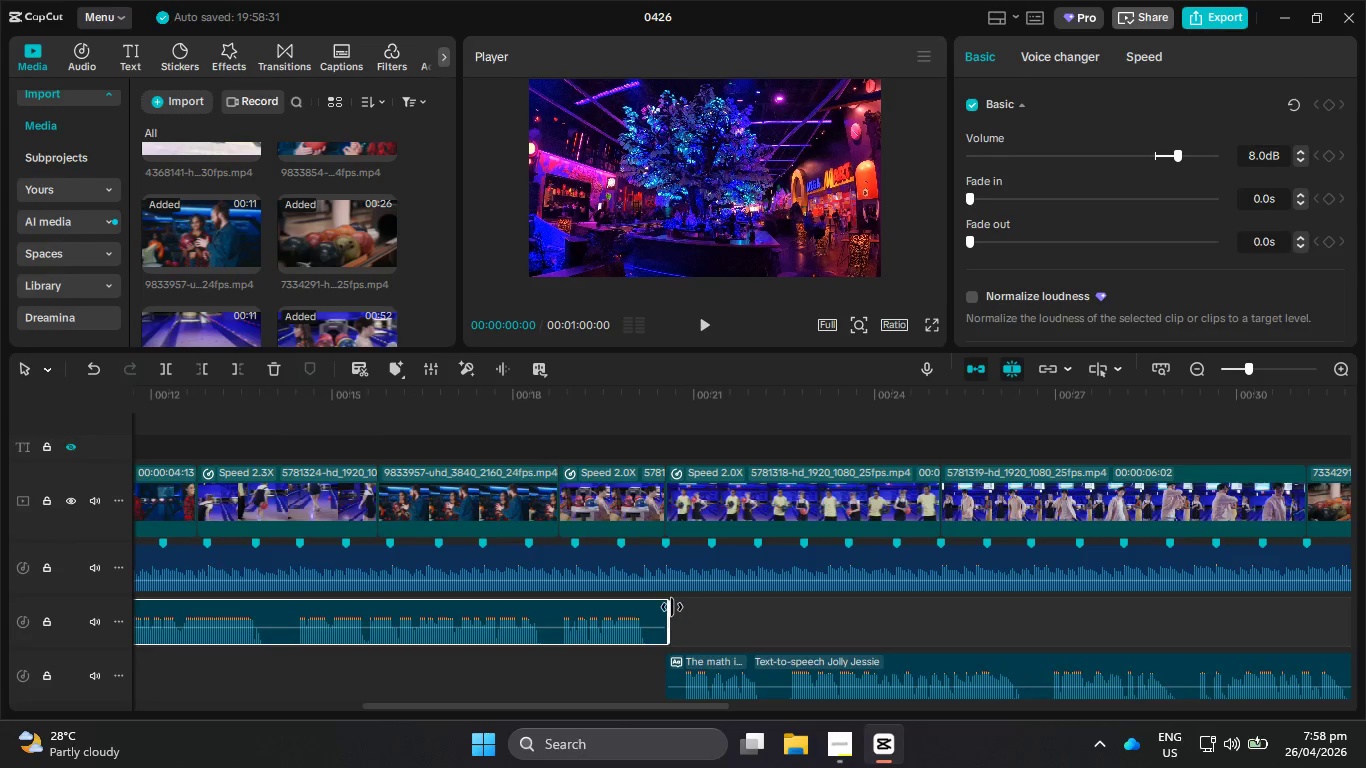 
left_click_drag(start_coordinate=[668, 607], to_coordinate=[654, 612])
 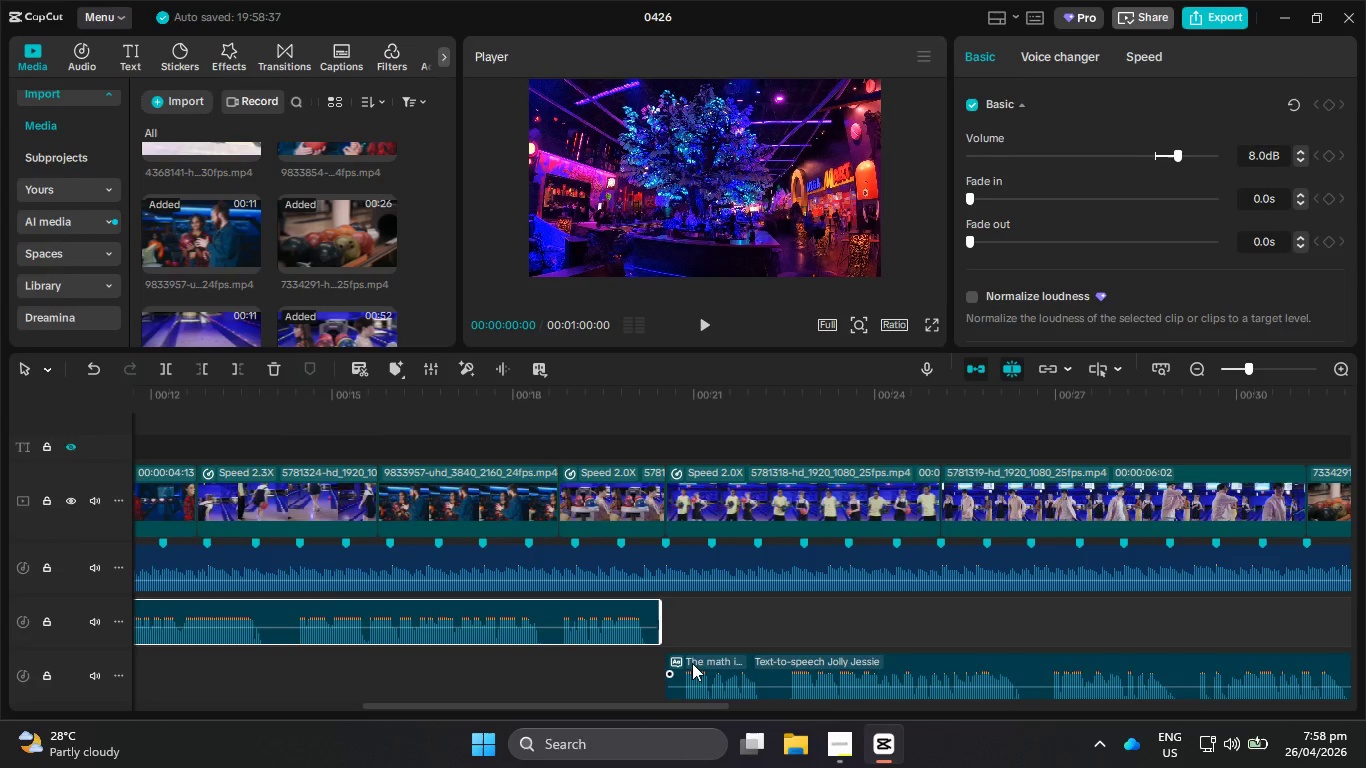 
left_click_drag(start_coordinate=[692, 663], to_coordinate=[686, 618])
 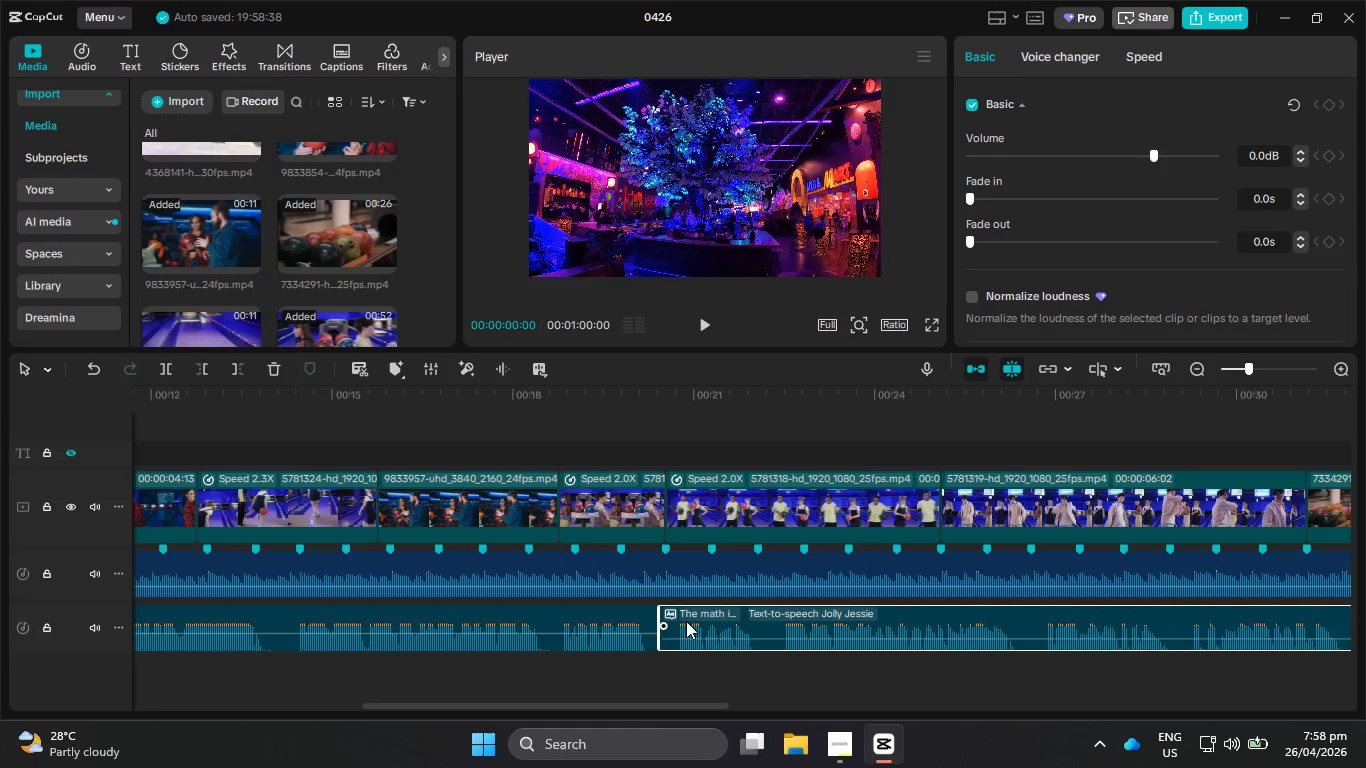 
hold_key(key=ControlLeft, duration=0.48)
scroll: coordinate [678, 637], scroll_direction: down, amount: 4.0
 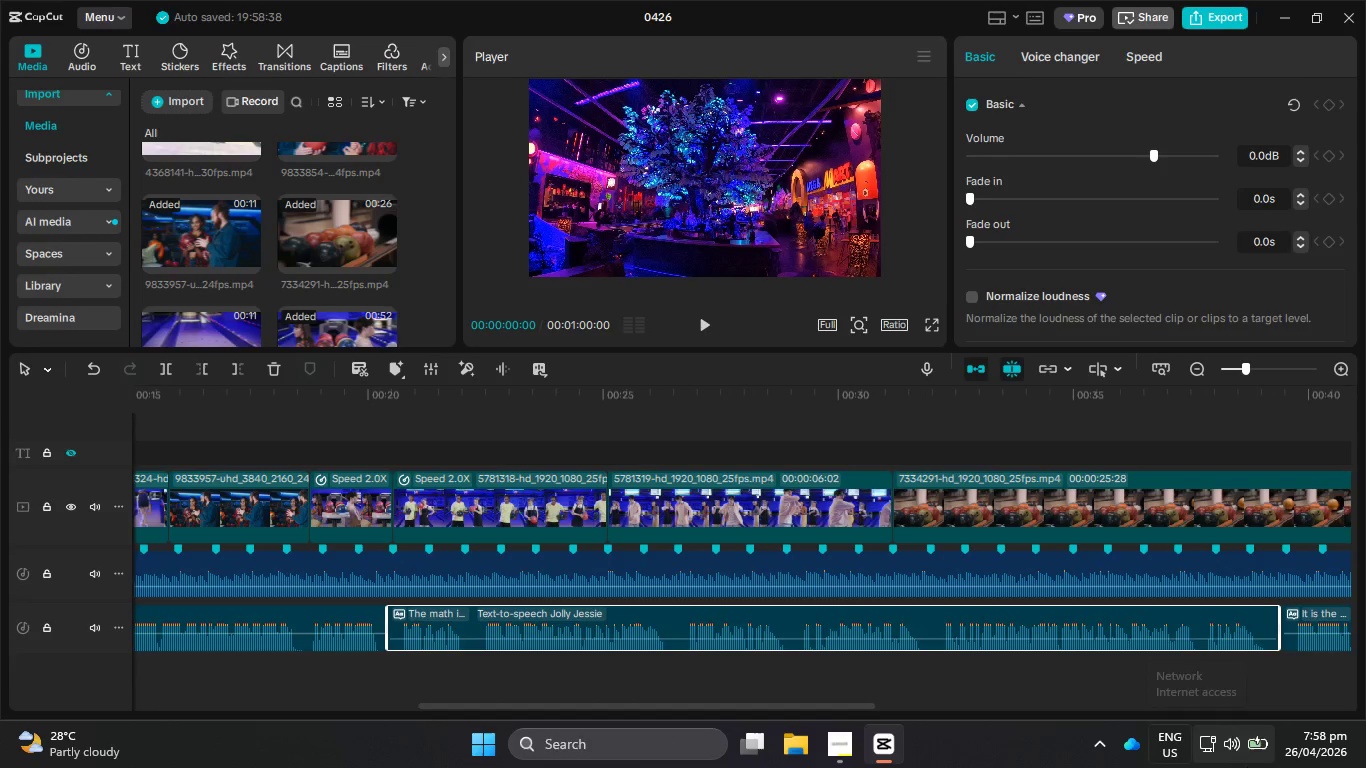 
wait(9.94)
 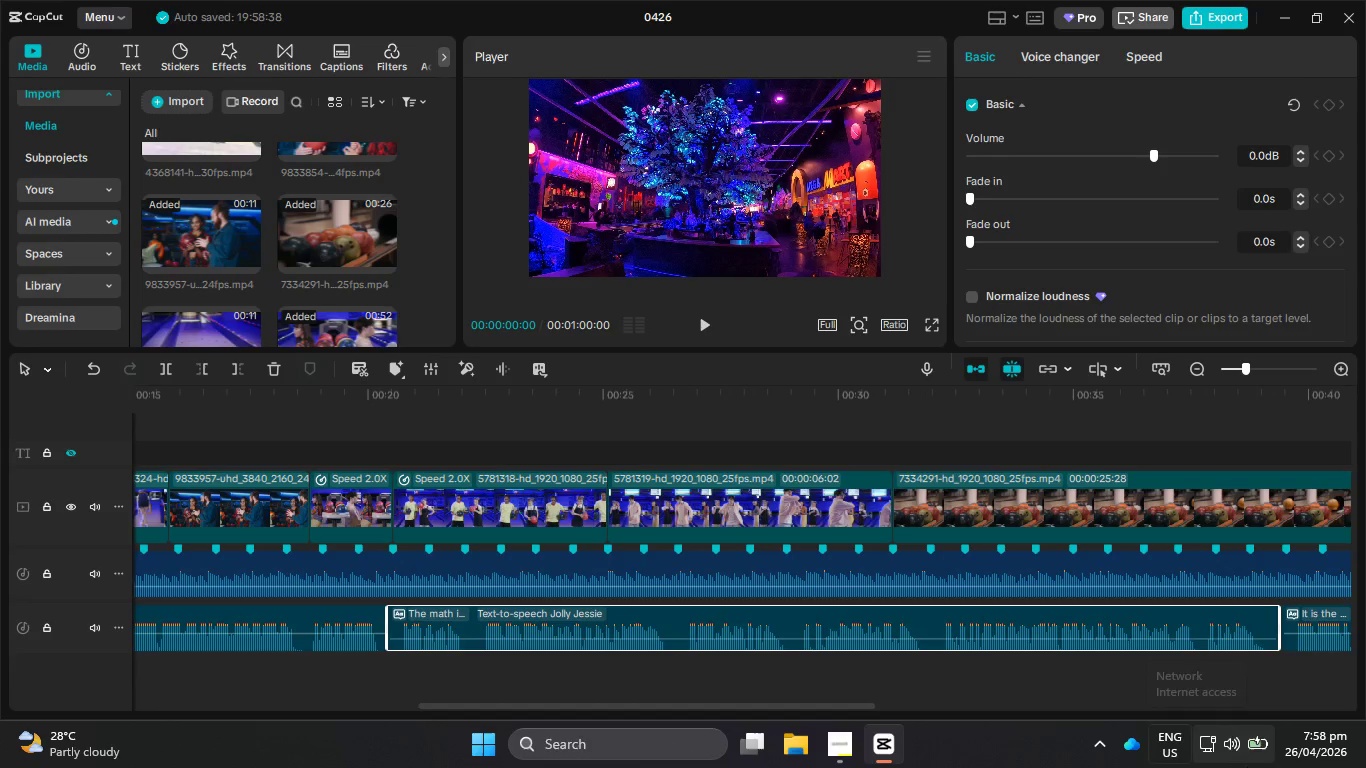 
left_click_drag(start_coordinate=[327, 402], to_coordinate=[0, 390])
 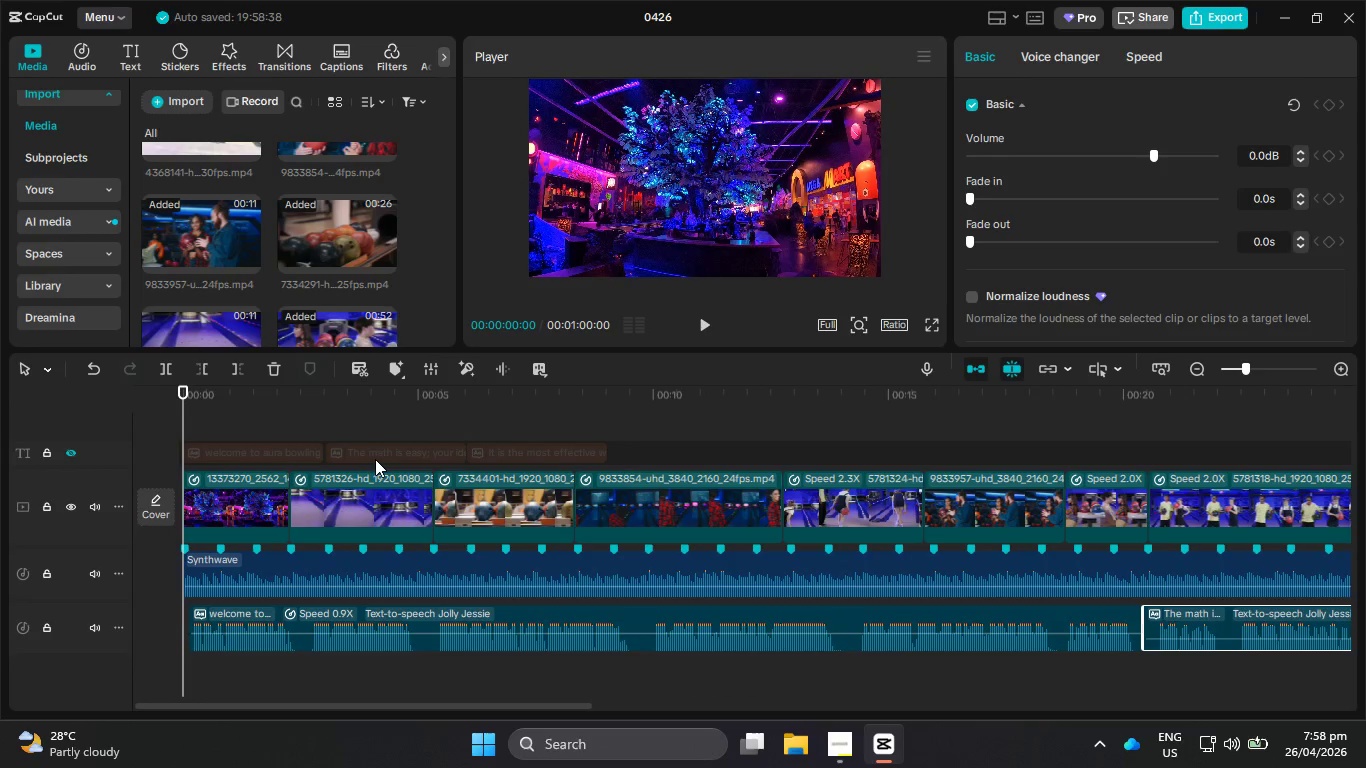 
wait(6.42)
 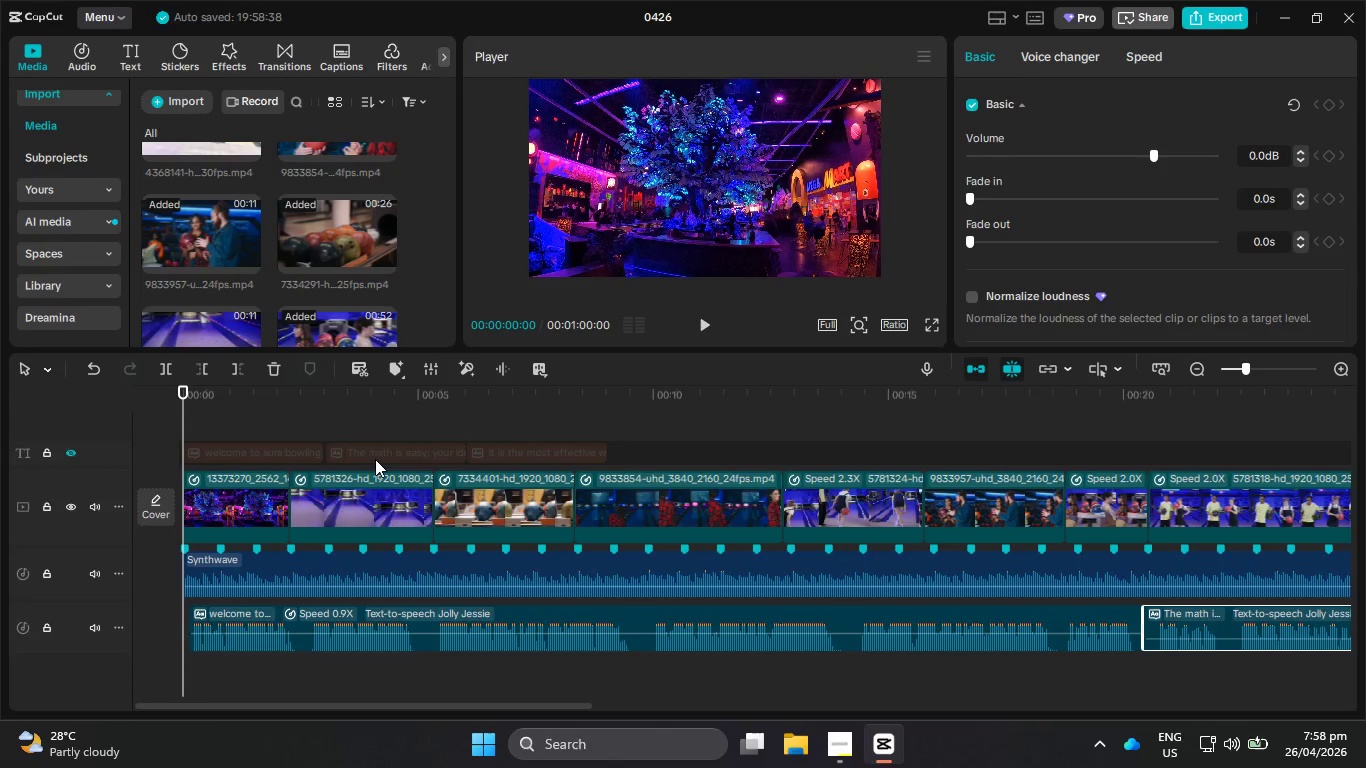 
mouse_move([828, 709])